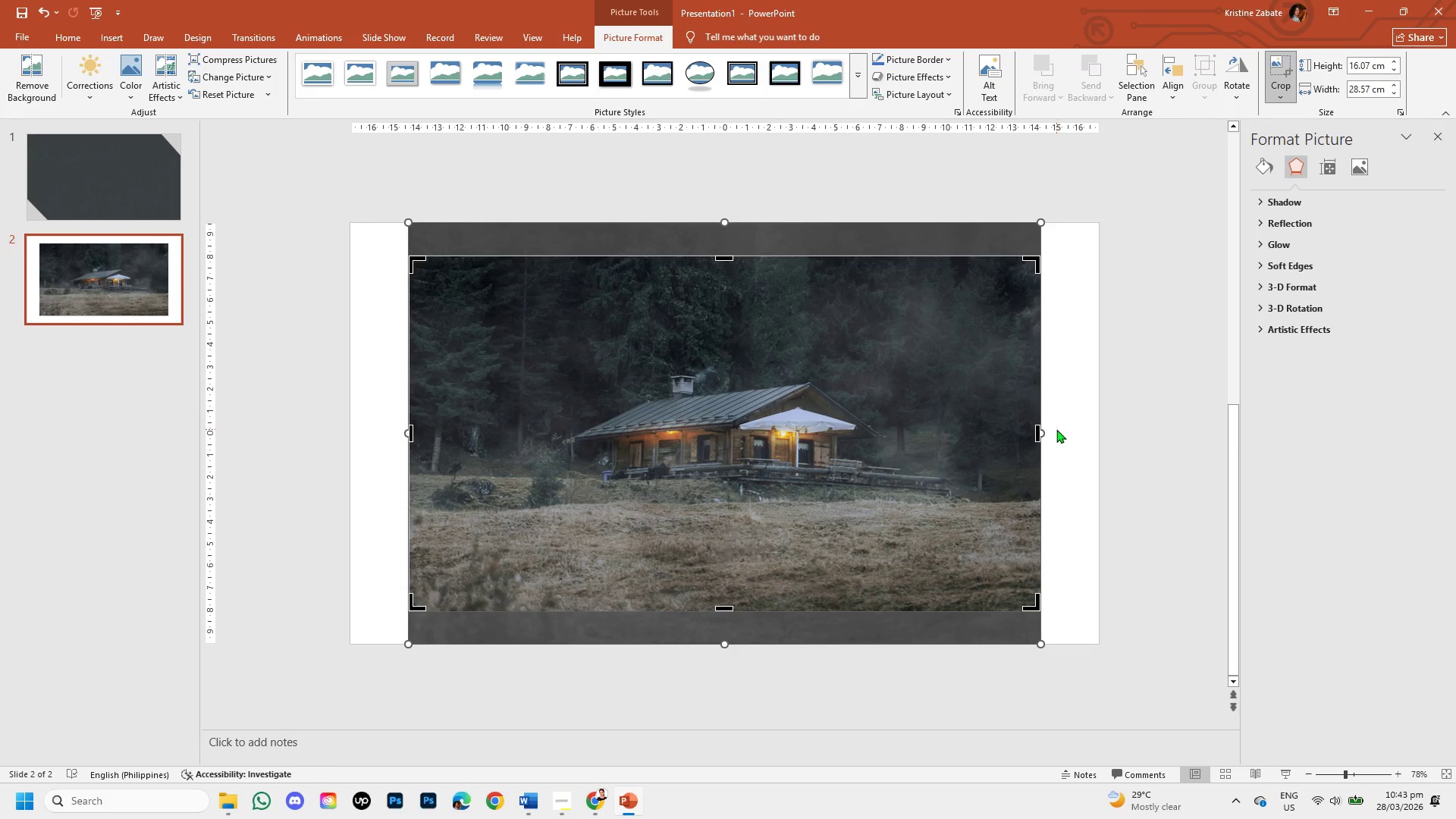 
left_click([1146, 406])
 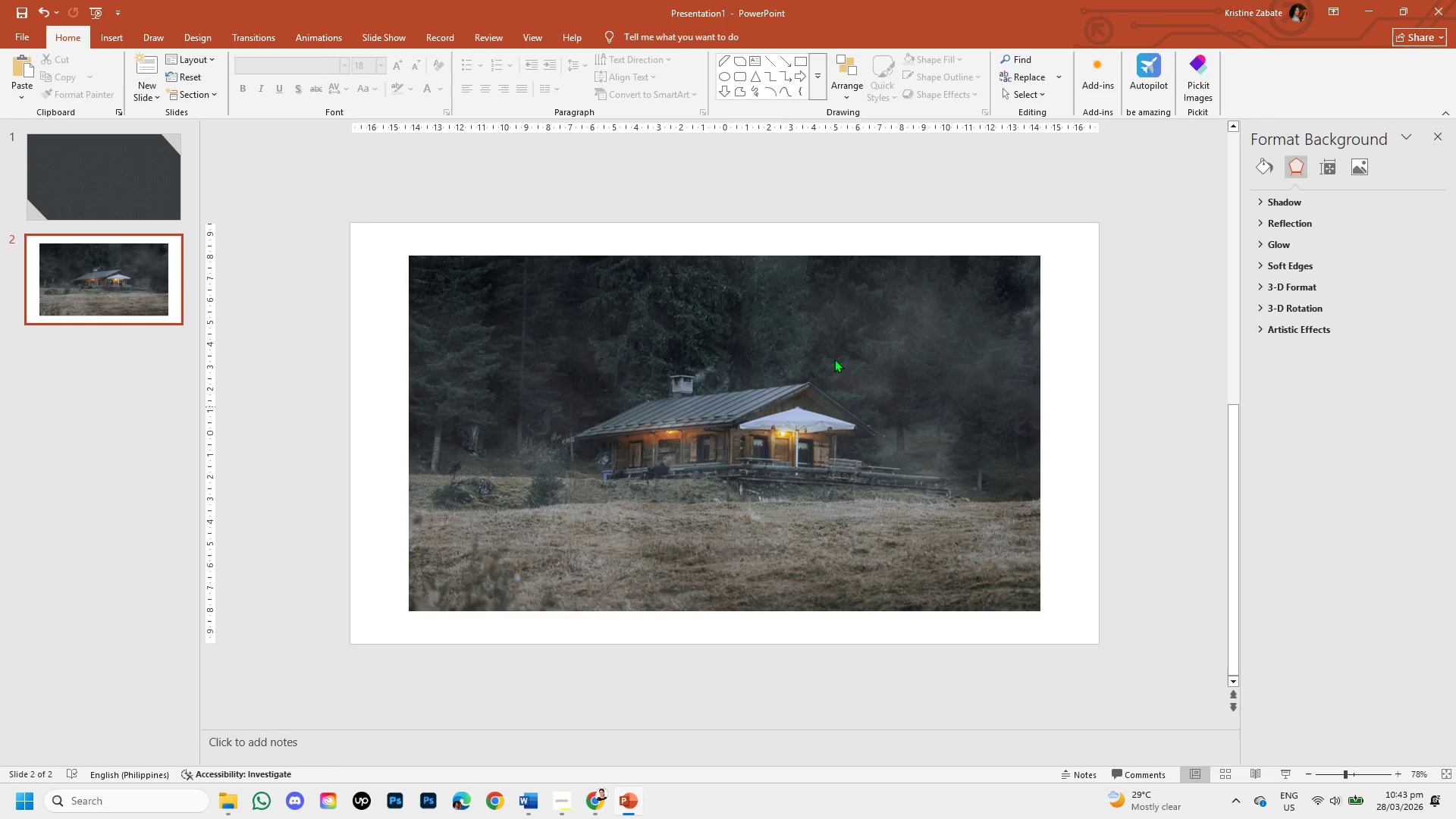 
left_click([834, 359])
 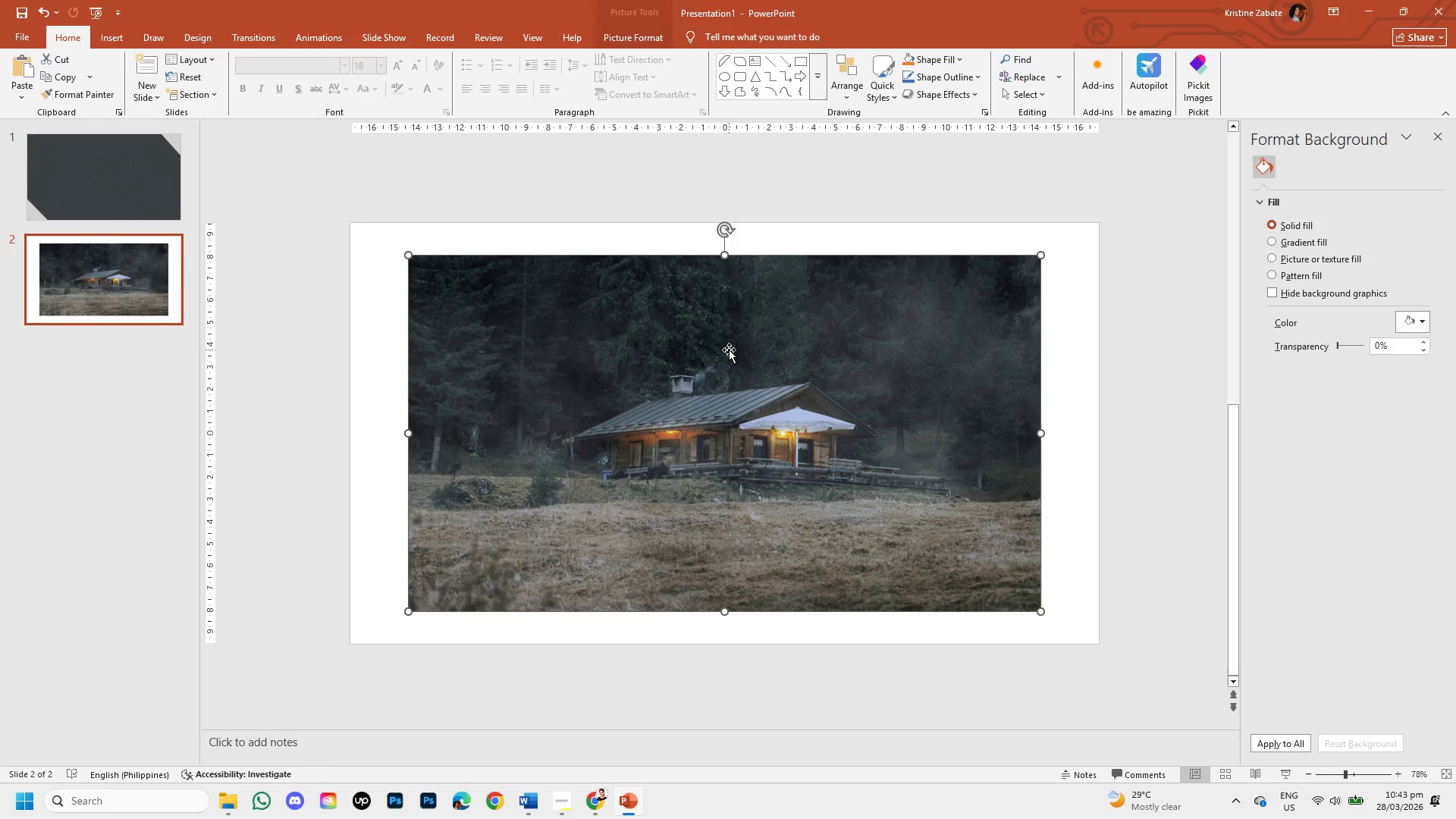 
left_click_drag(start_coordinate=[729, 350], to_coordinate=[672, 318])
 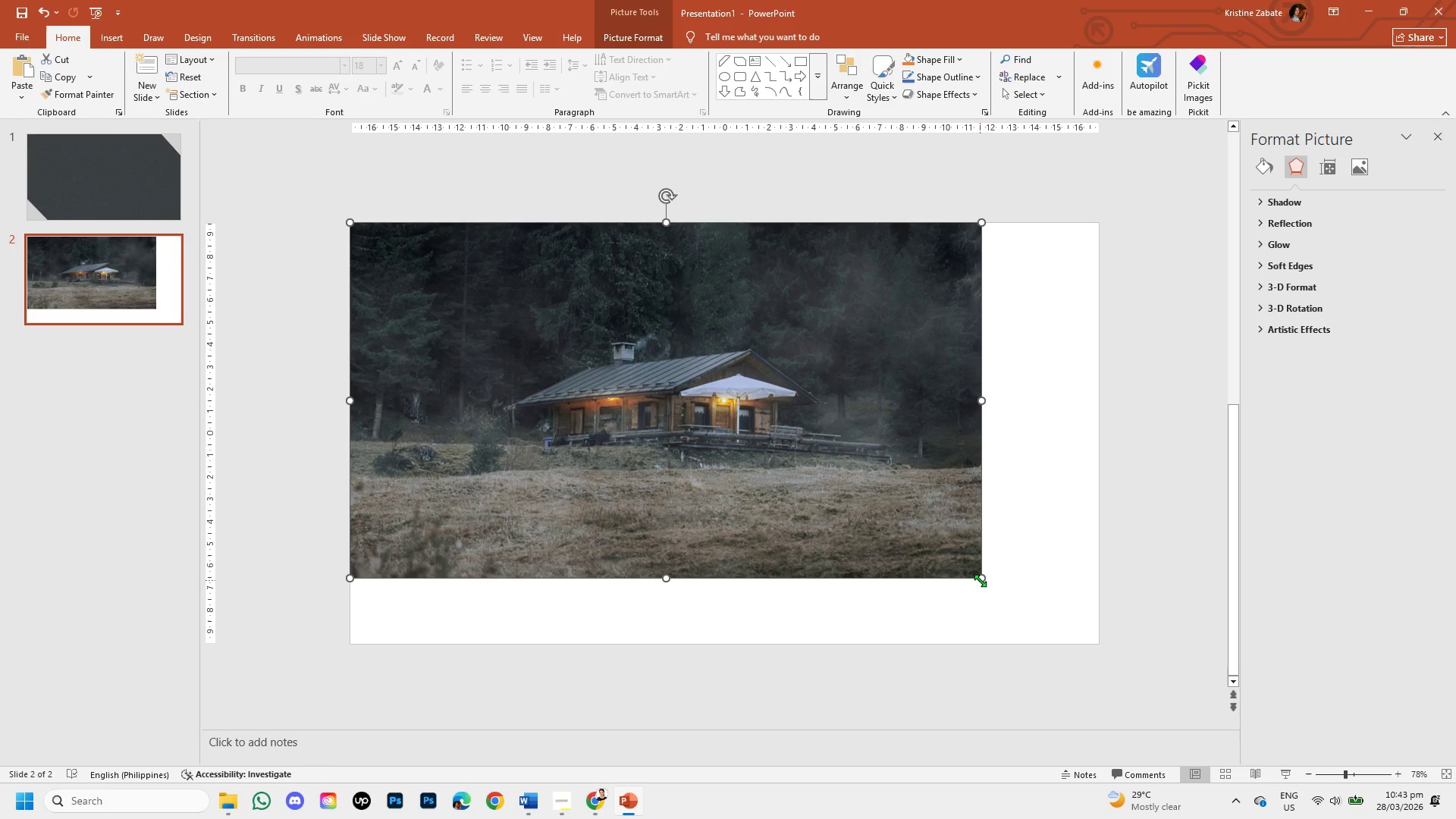 
left_click_drag(start_coordinate=[983, 579], to_coordinate=[1086, 648])
 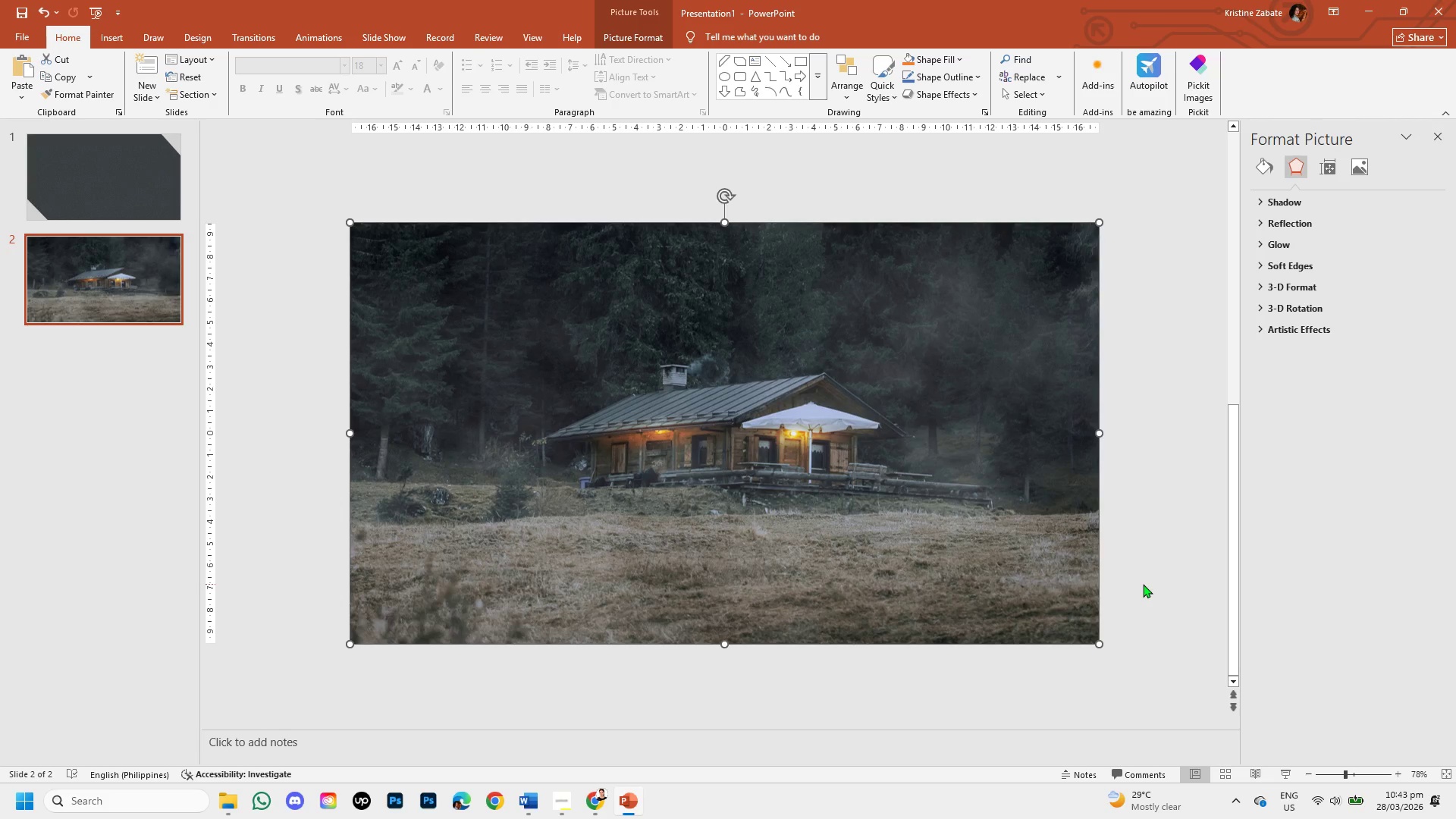 
left_click([1143, 584])
 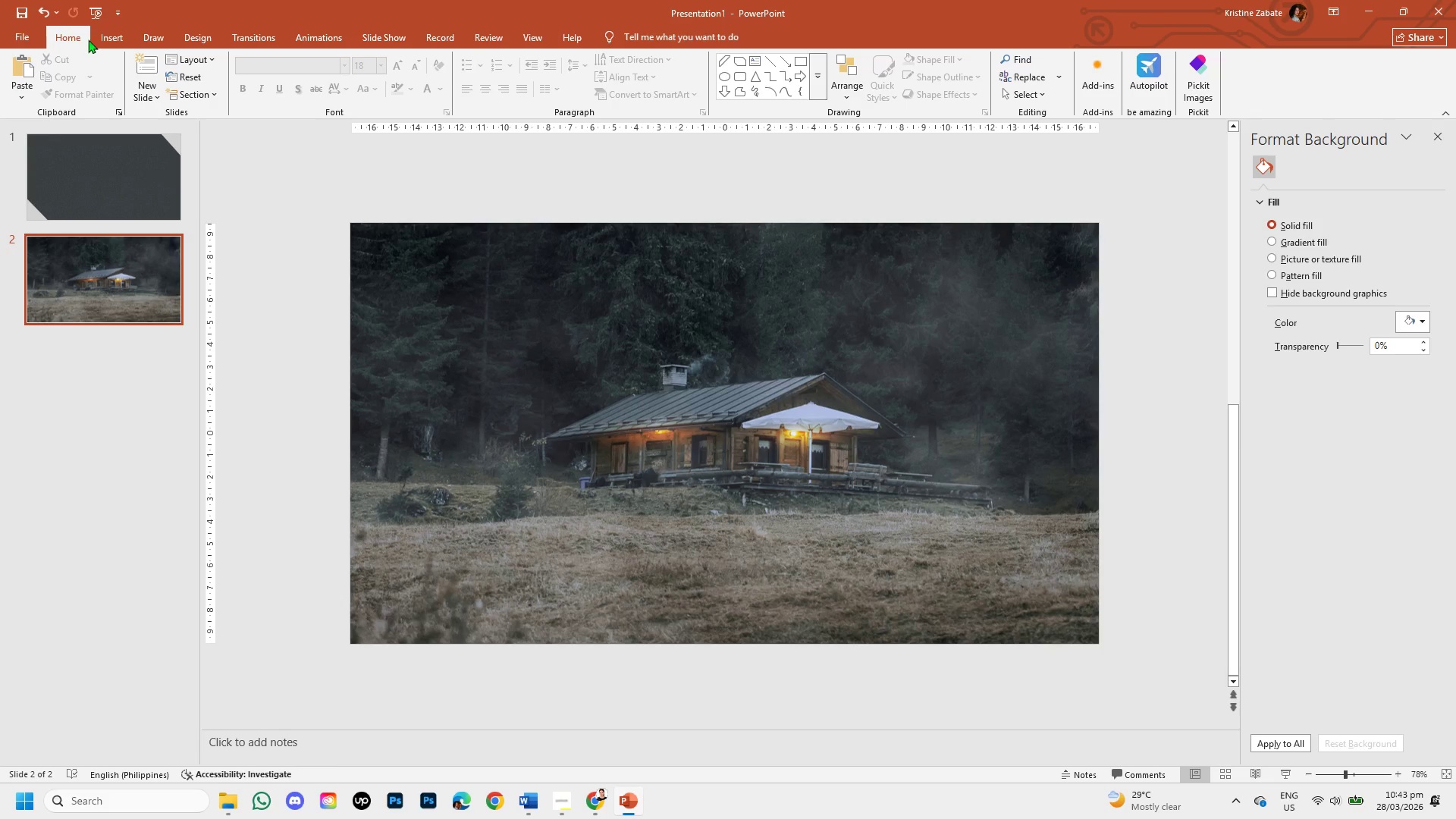 
left_click([96, 31])
 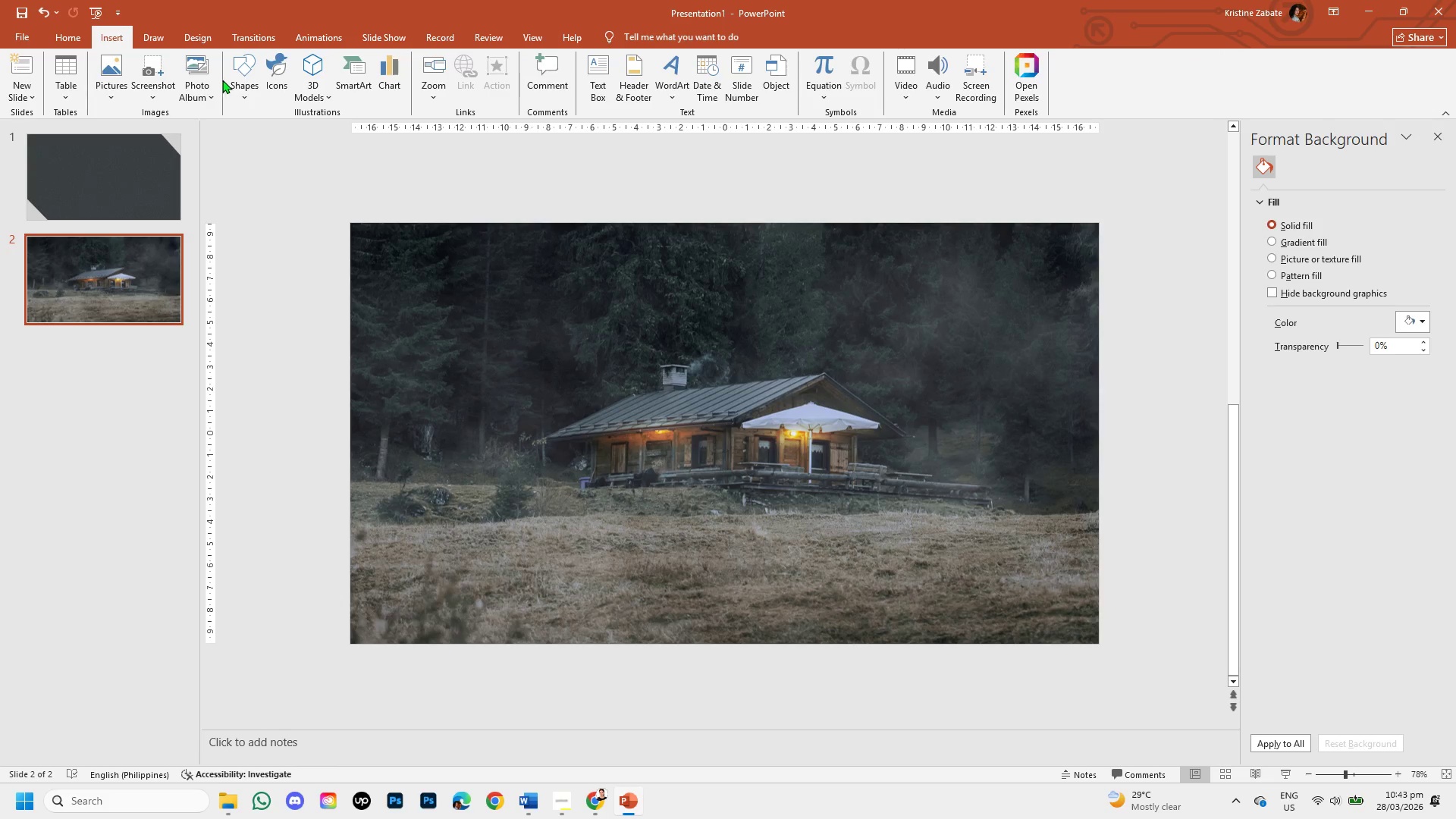 
left_click([231, 84])
 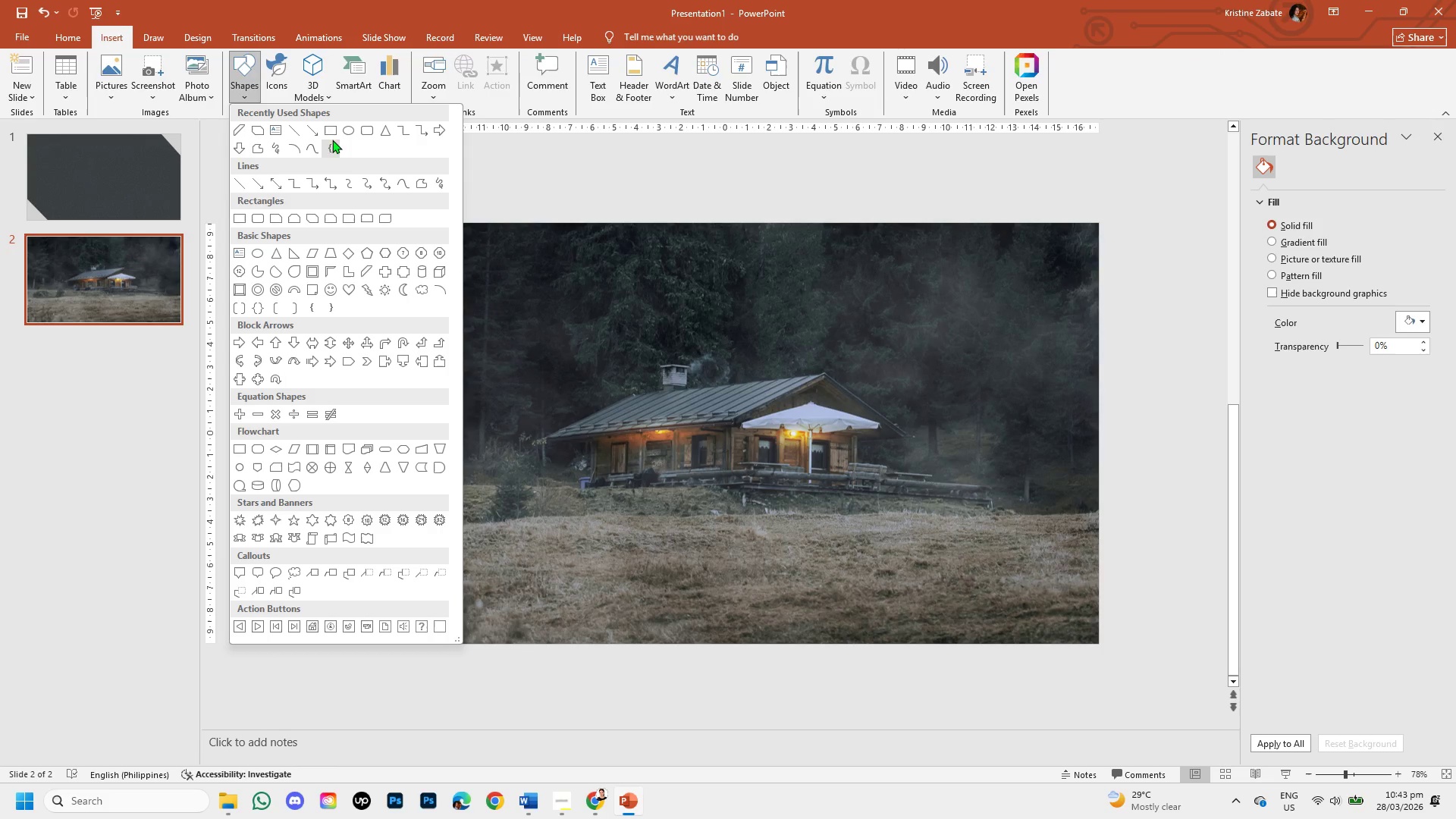 
left_click([332, 131])
 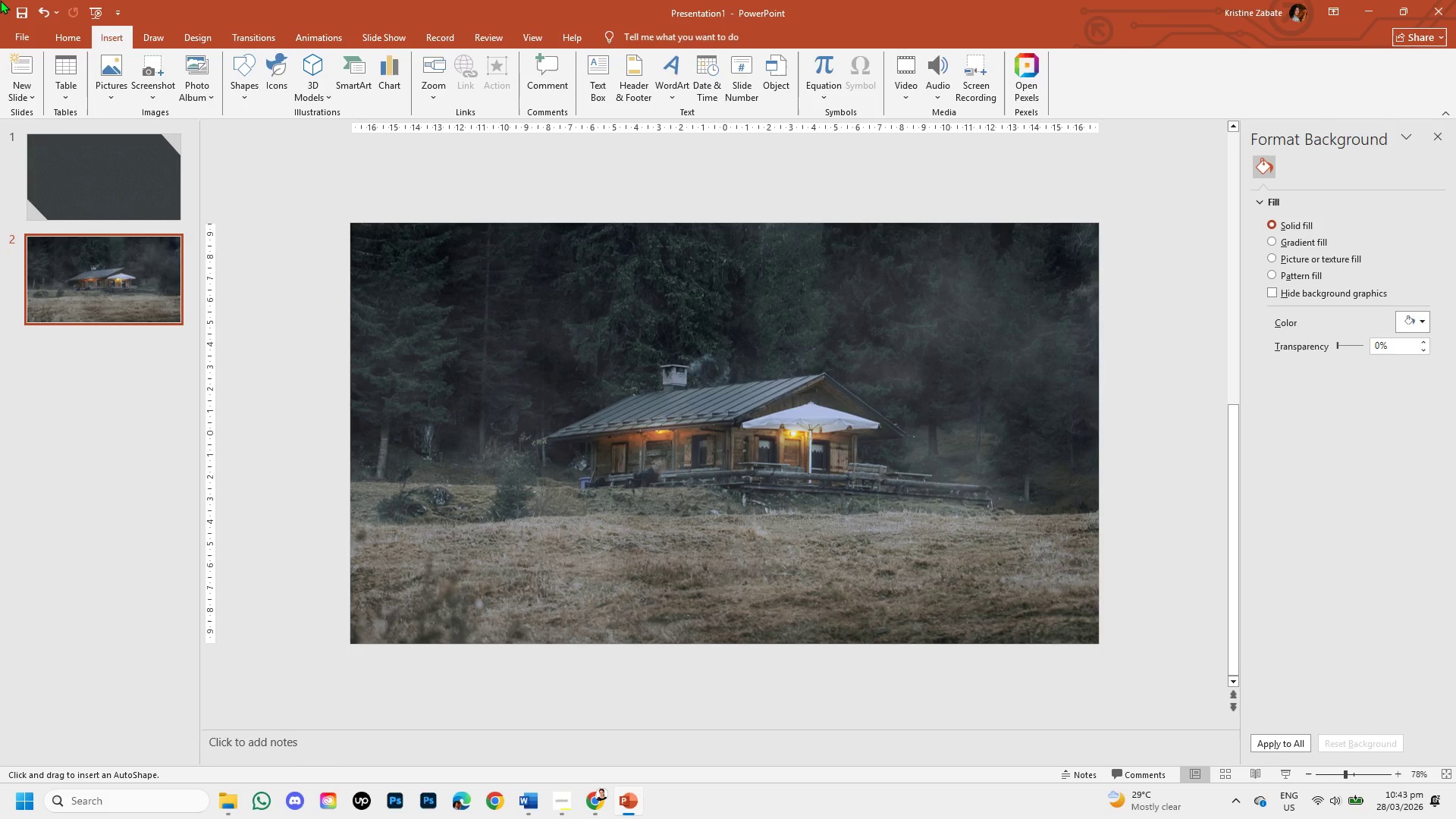 
mouse_move([441, 93])
 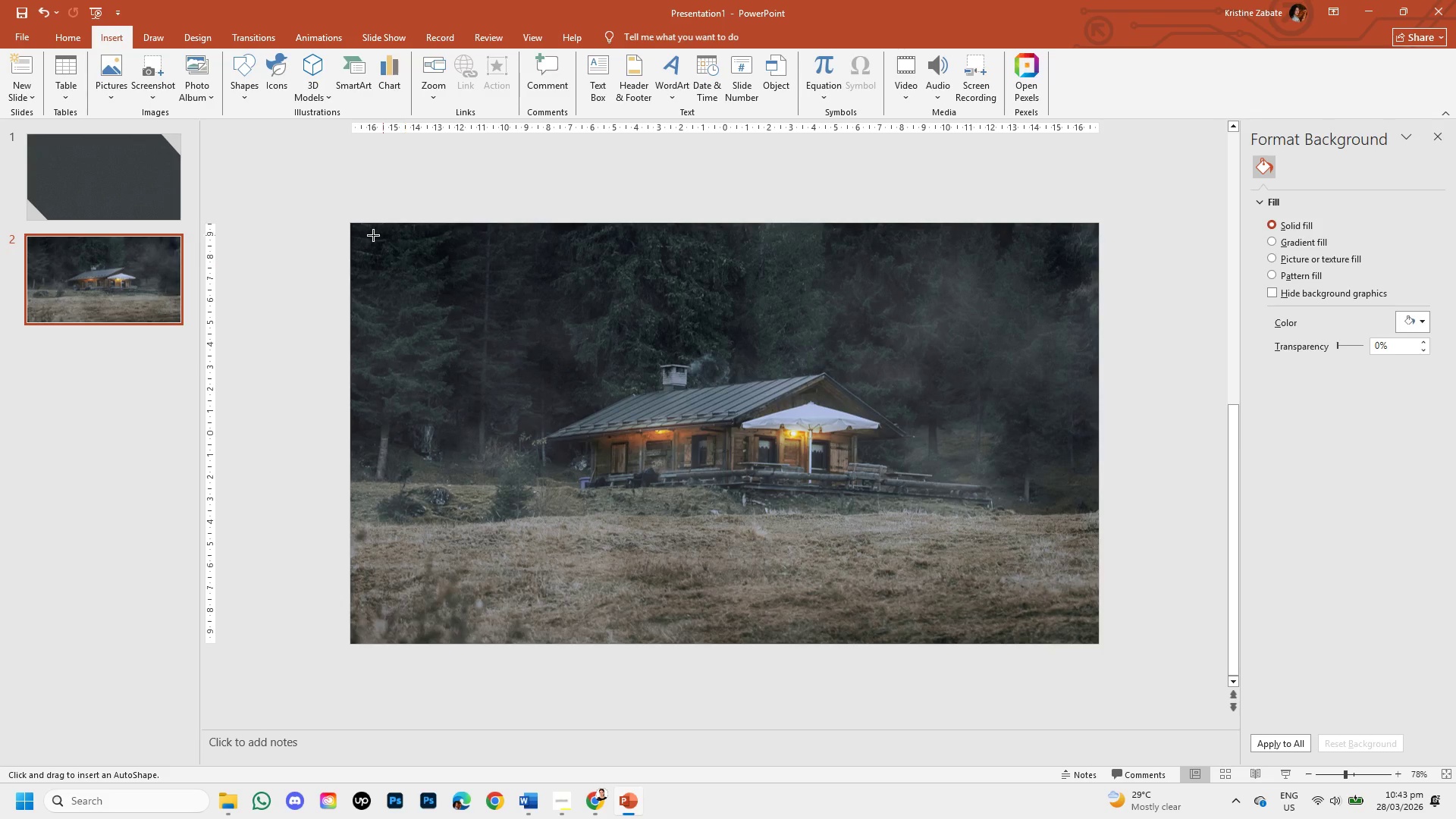 
left_click_drag(start_coordinate=[350, 216], to_coordinate=[1100, 645])
 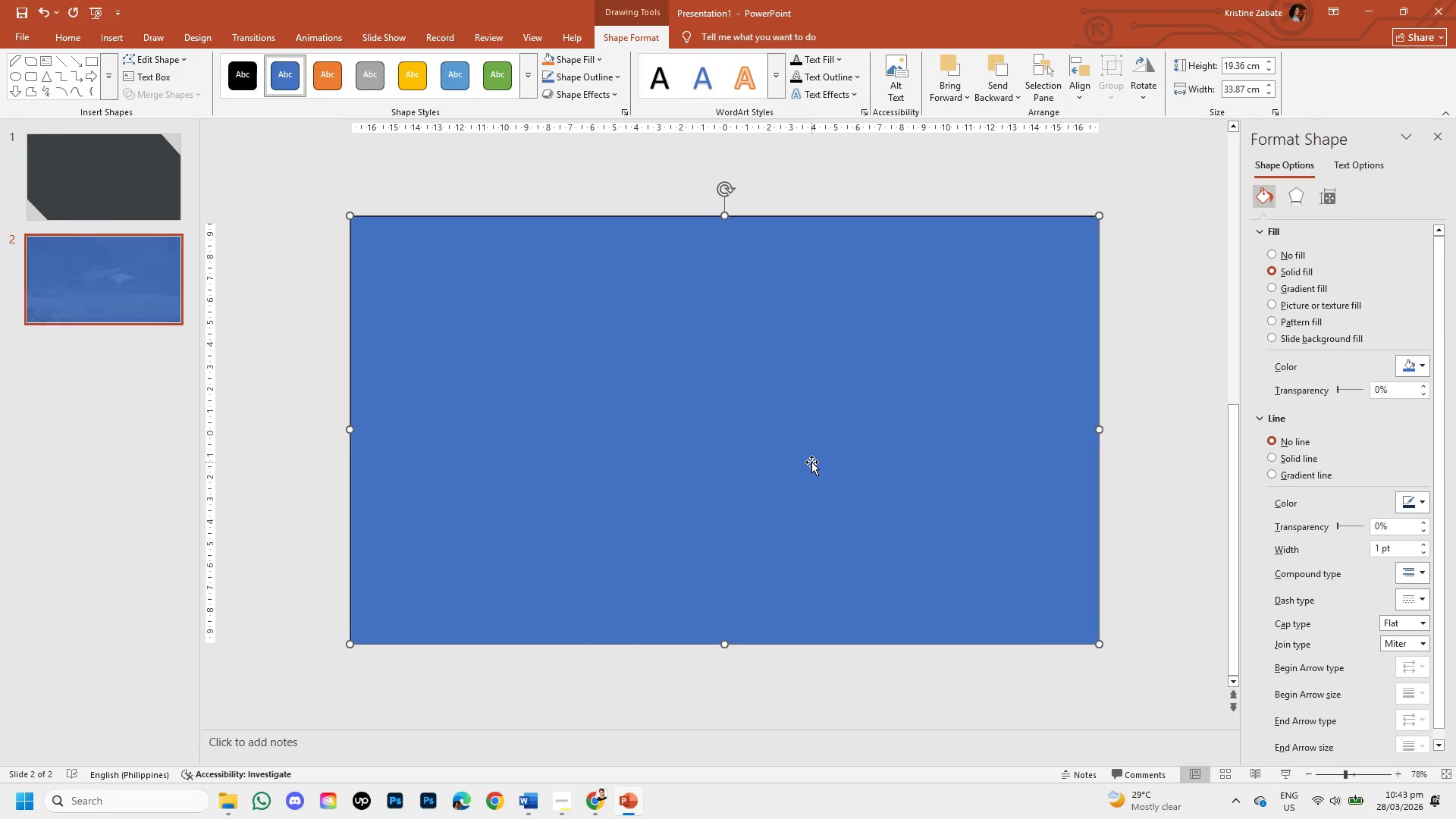 
hold_key(key=ShiftLeft, duration=1.5)
left_click_drag(start_coordinate=[725, 215], to_coordinate=[729, 229])
 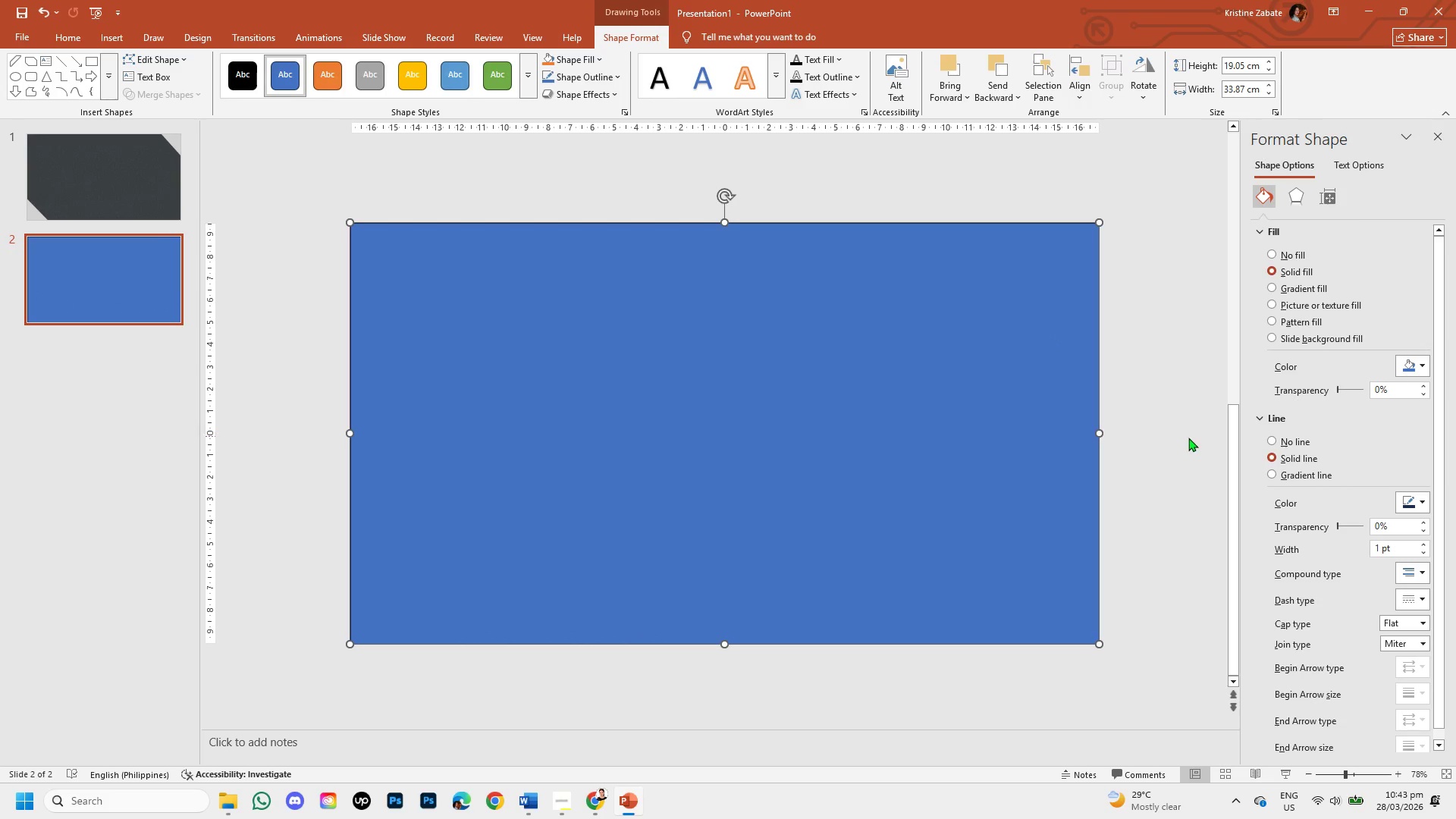 
hold_key(key=ShiftLeft, duration=1.25)
 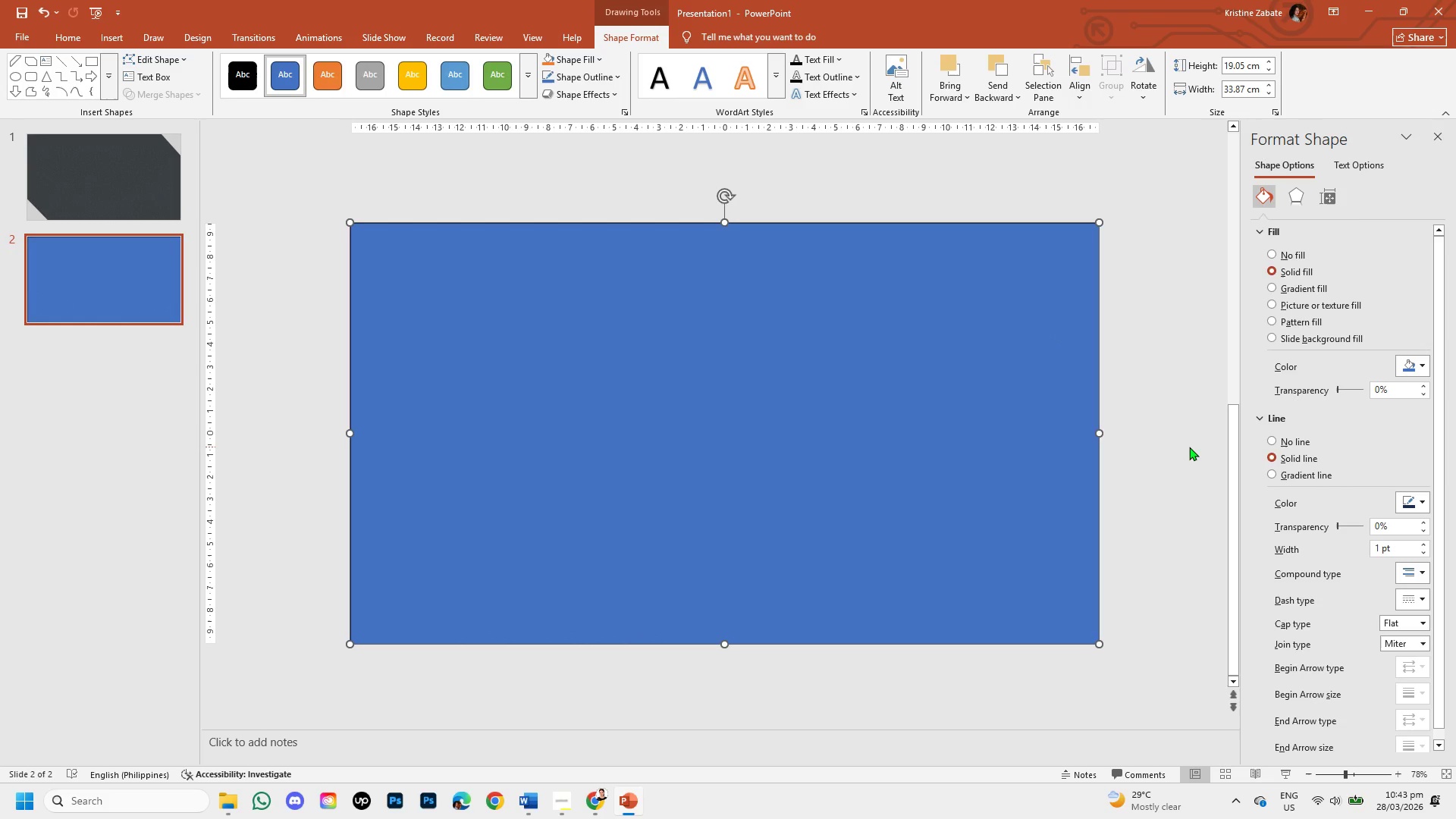 
left_click([1272, 442])
 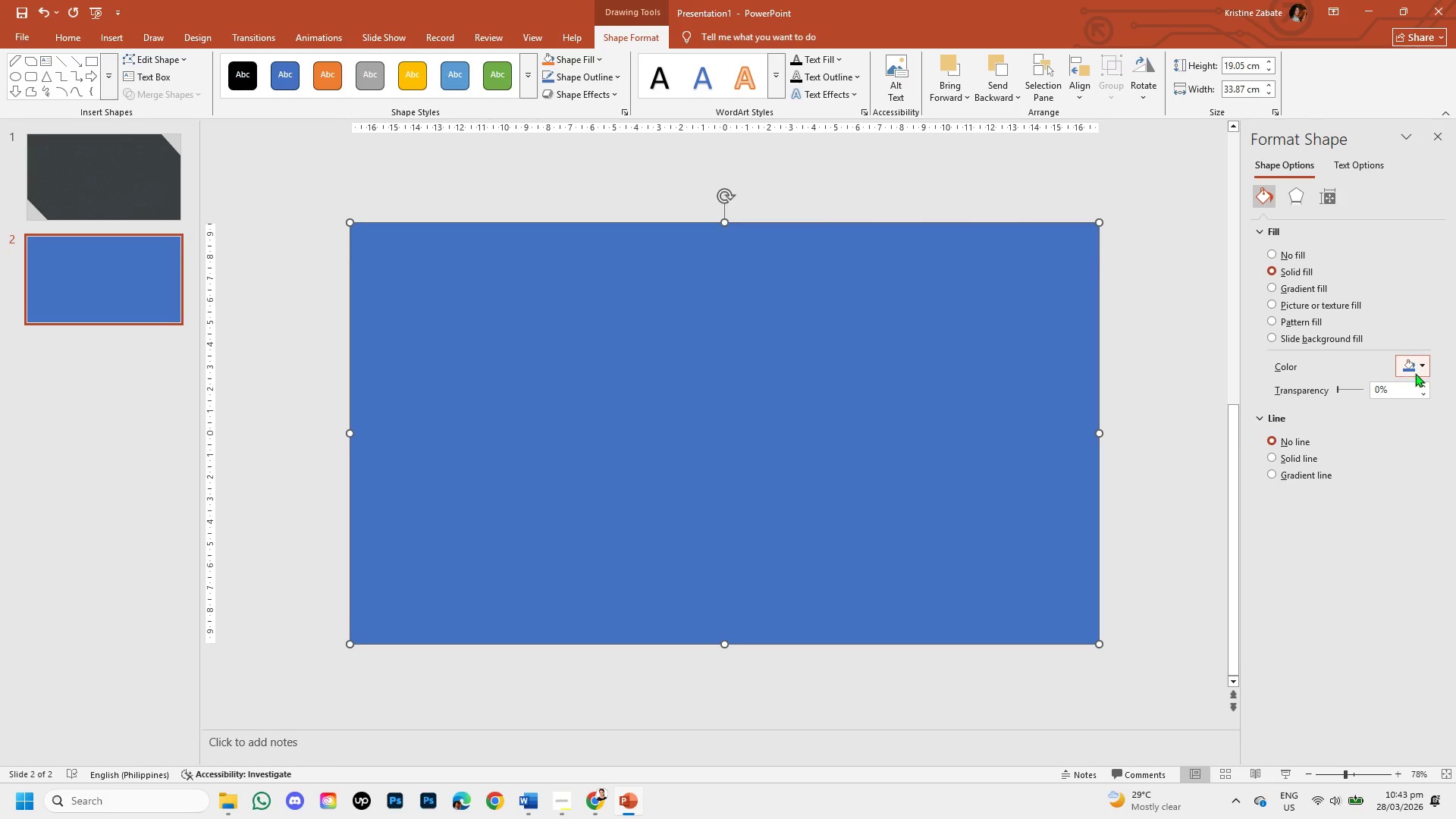 
left_click([1425, 368])
 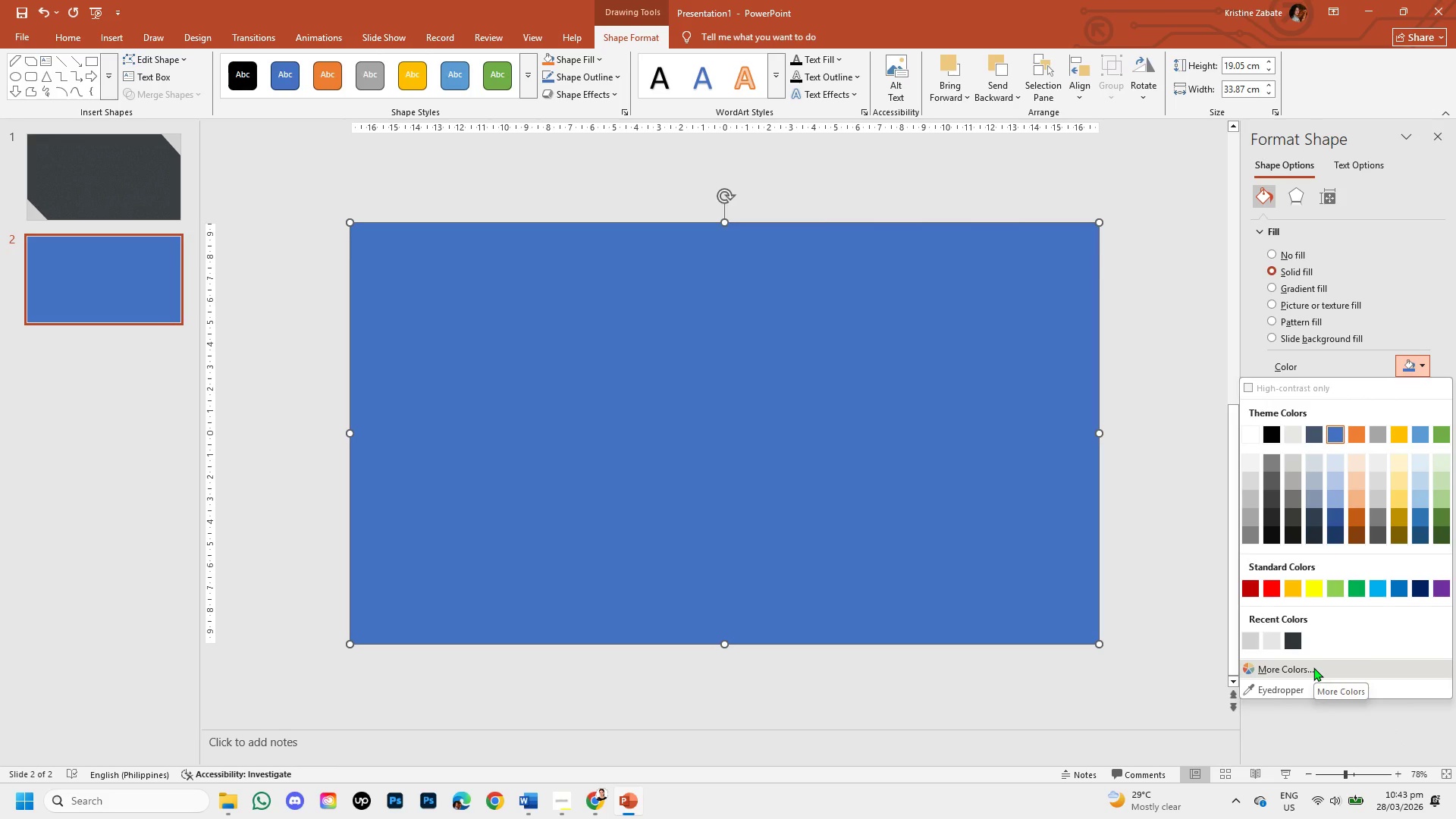 
left_click([1312, 667])
 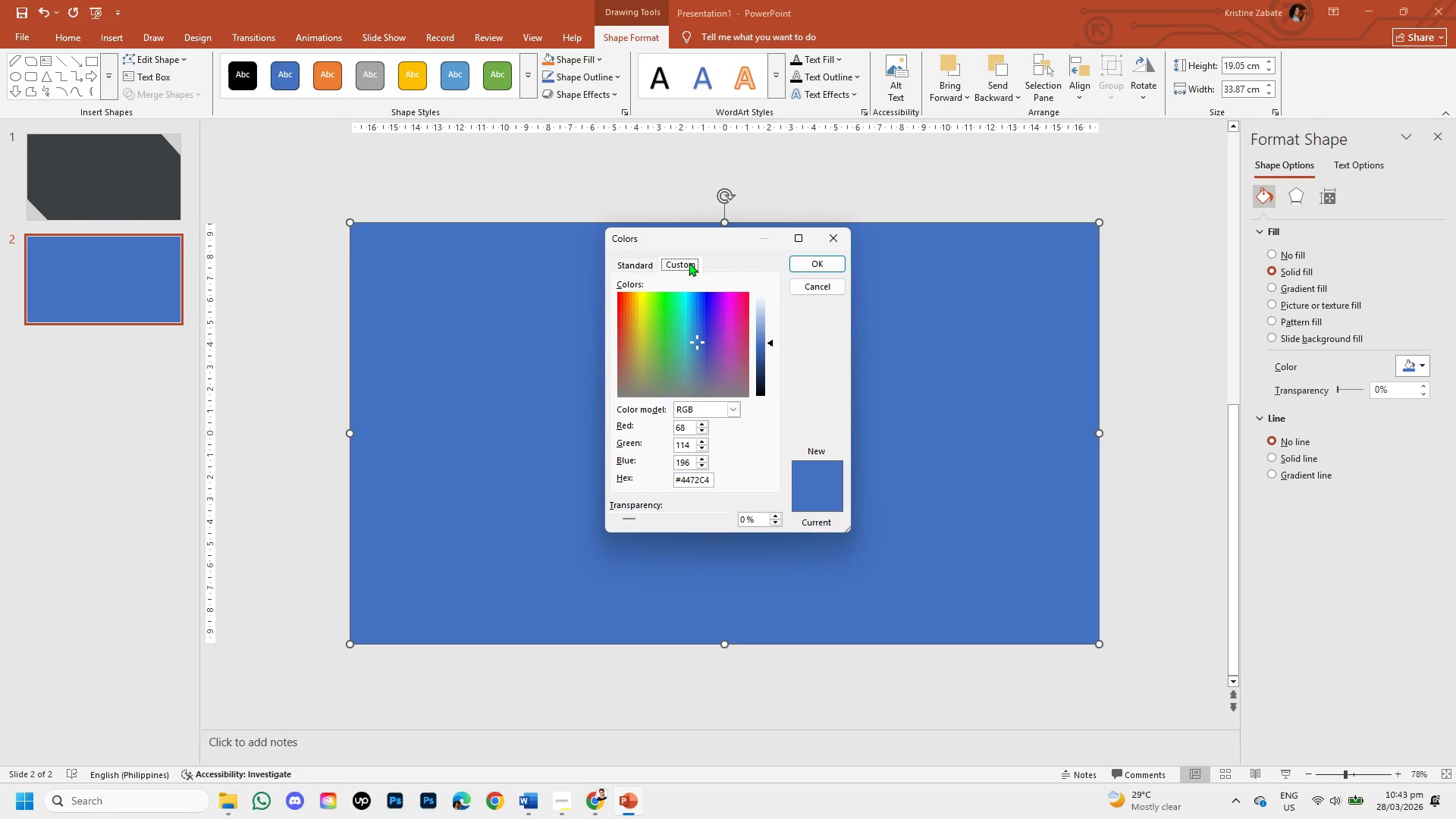 
left_click([689, 262])
 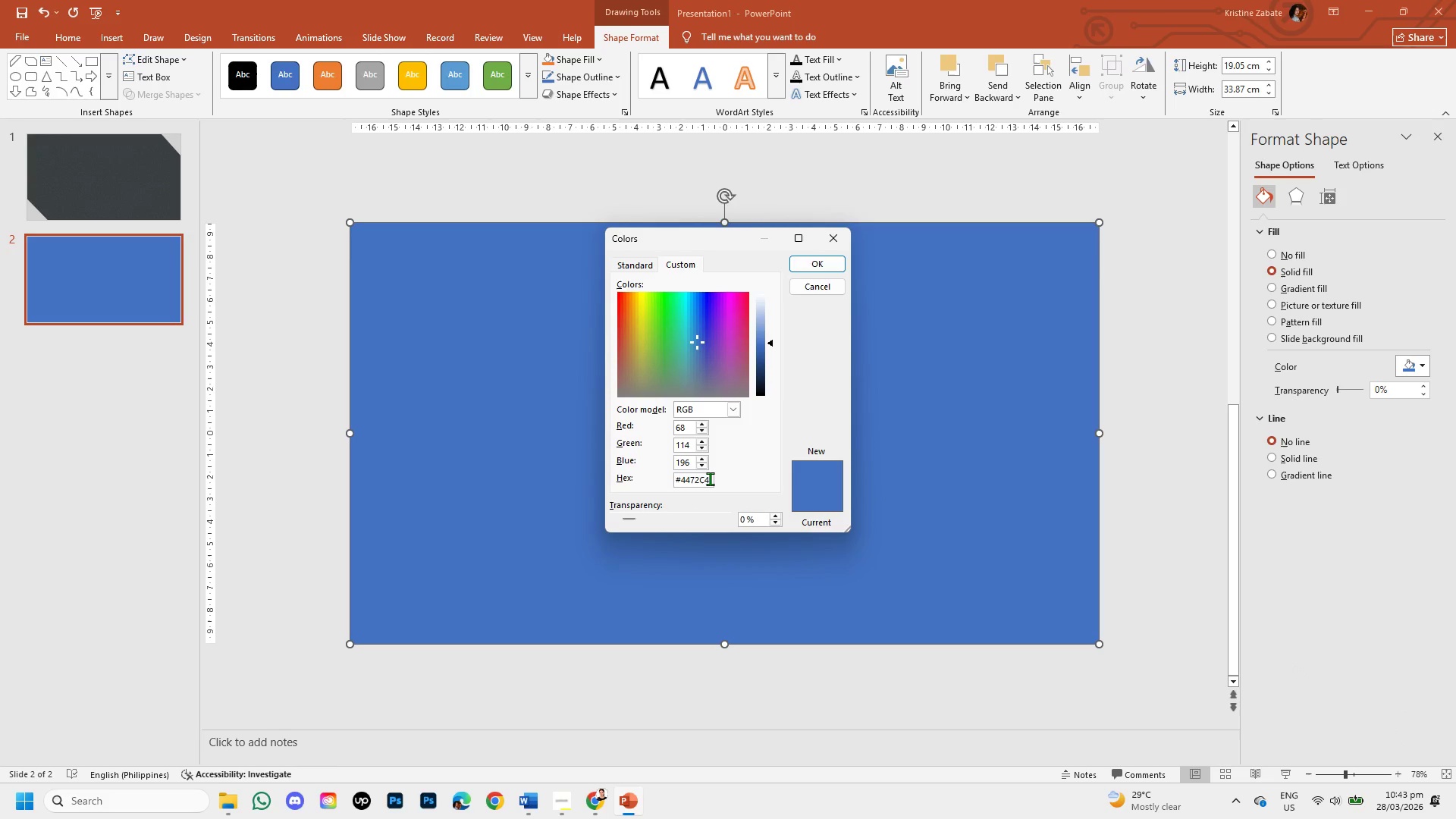 
key(Backspace)
key(Backspace)
key(Backspace)
key(Backspace)
key(Backspace)
key(Backspace)
type(2F3437)
 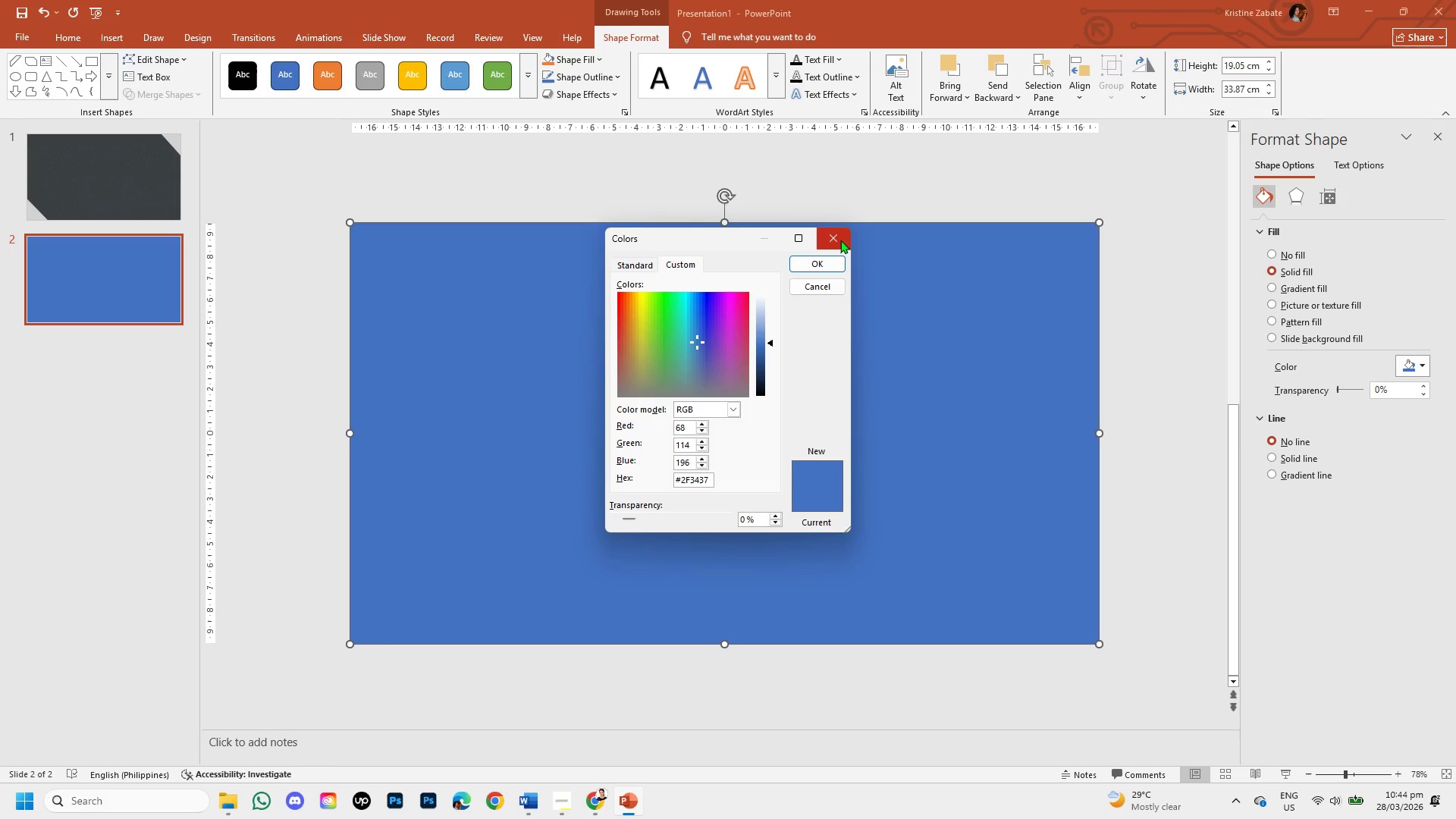 
left_click([840, 260])
 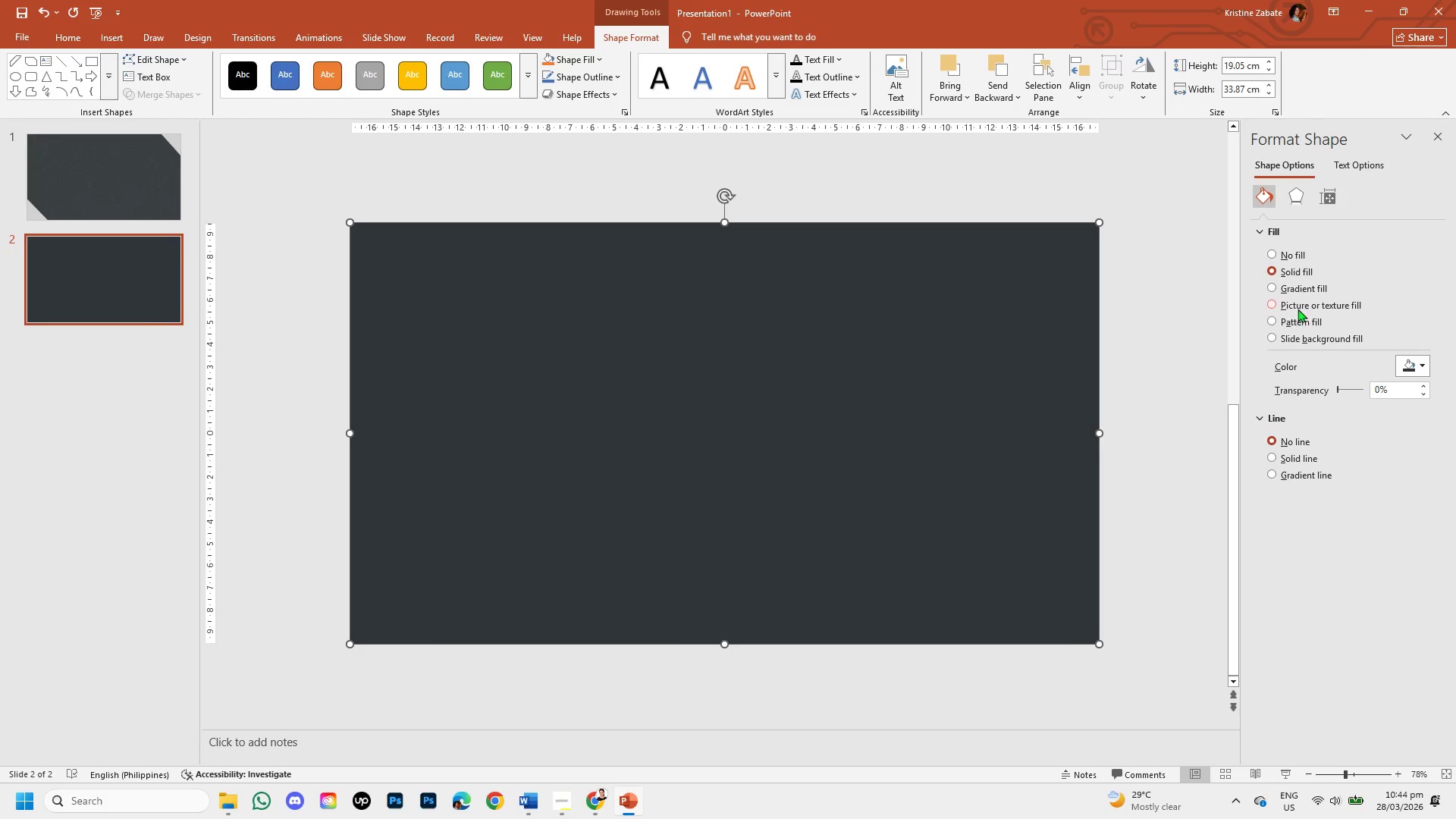 
left_click([1273, 287])
 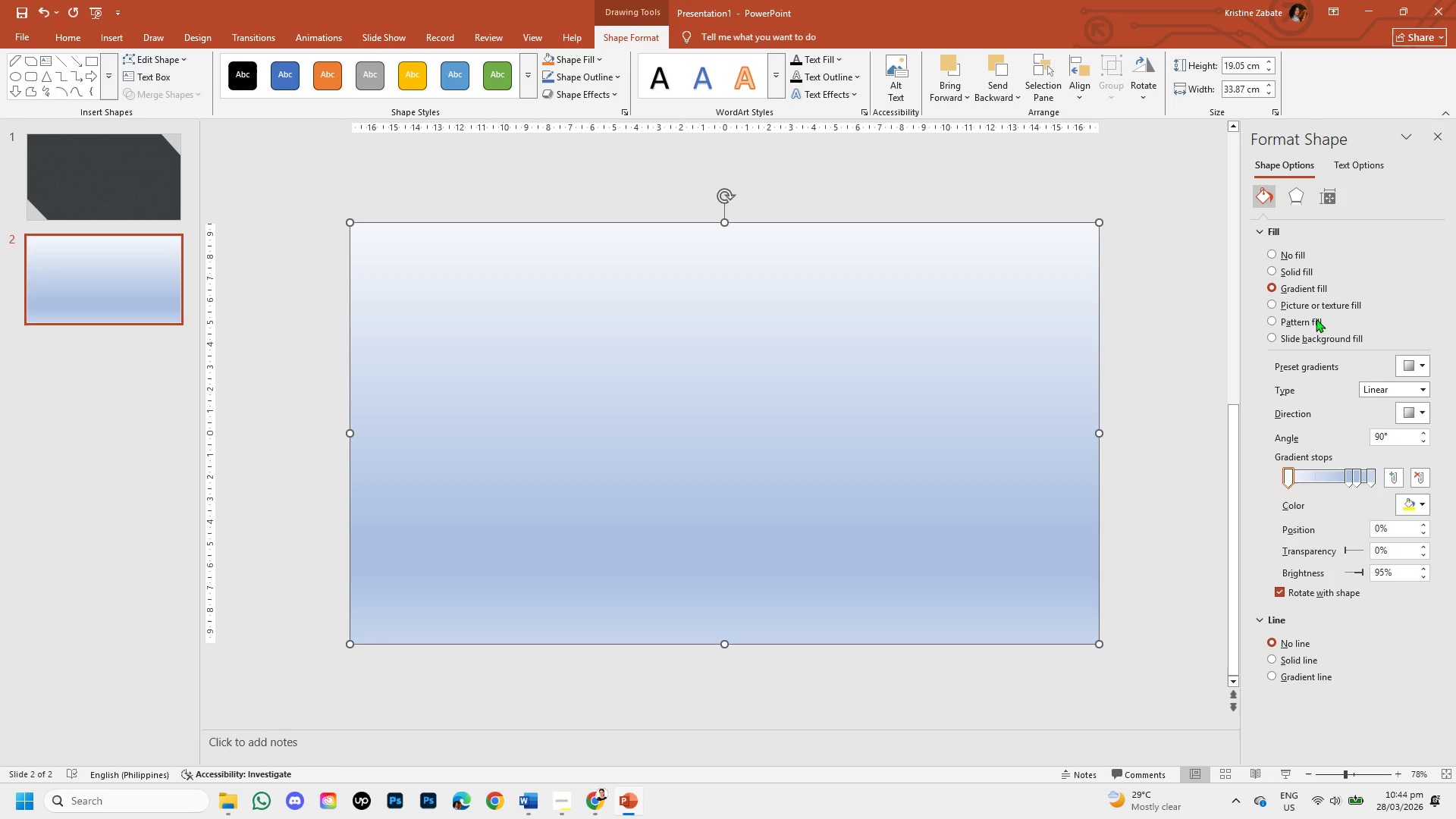 
left_click([1419, 362])
 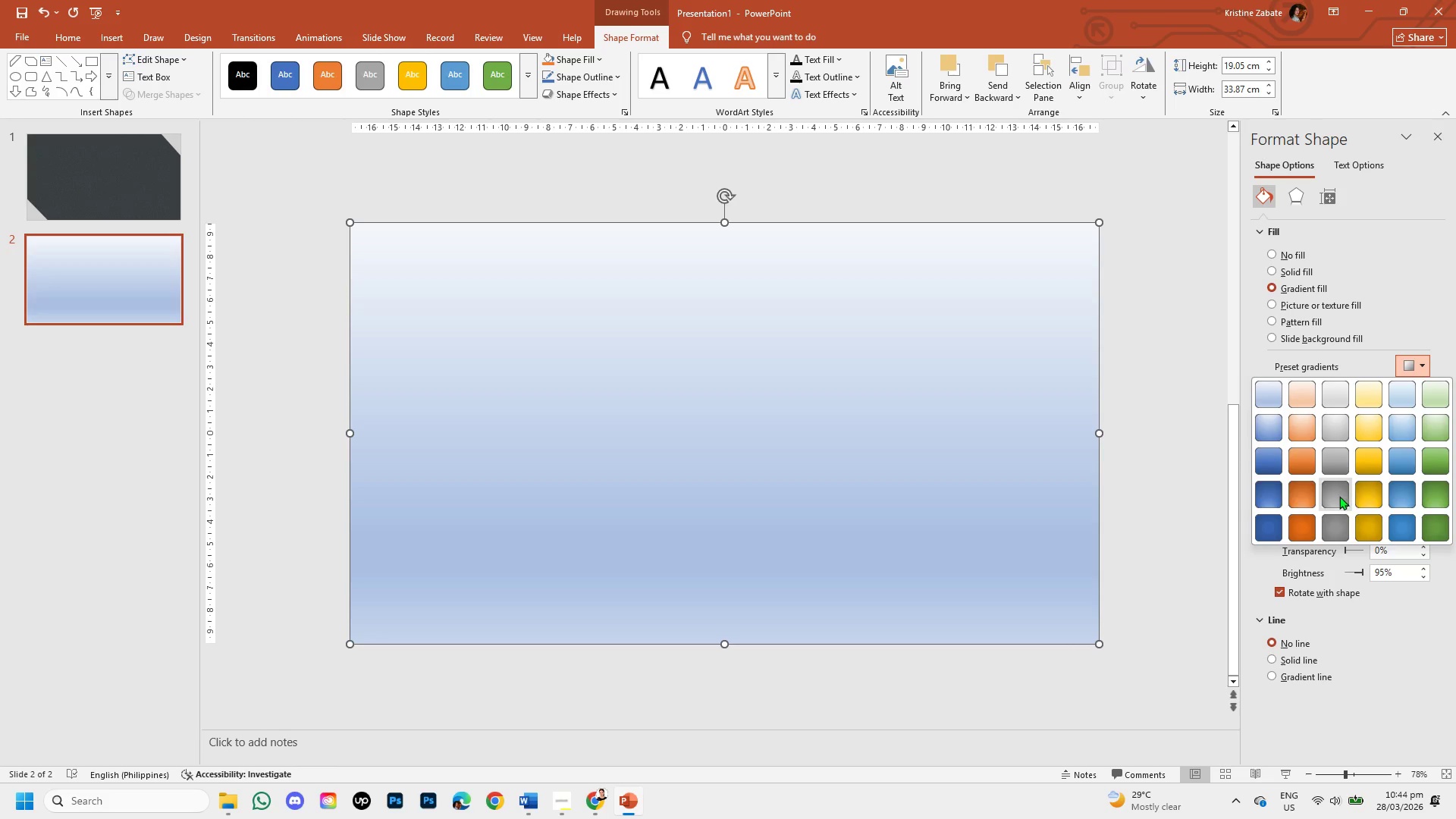 
left_click([1339, 496])
 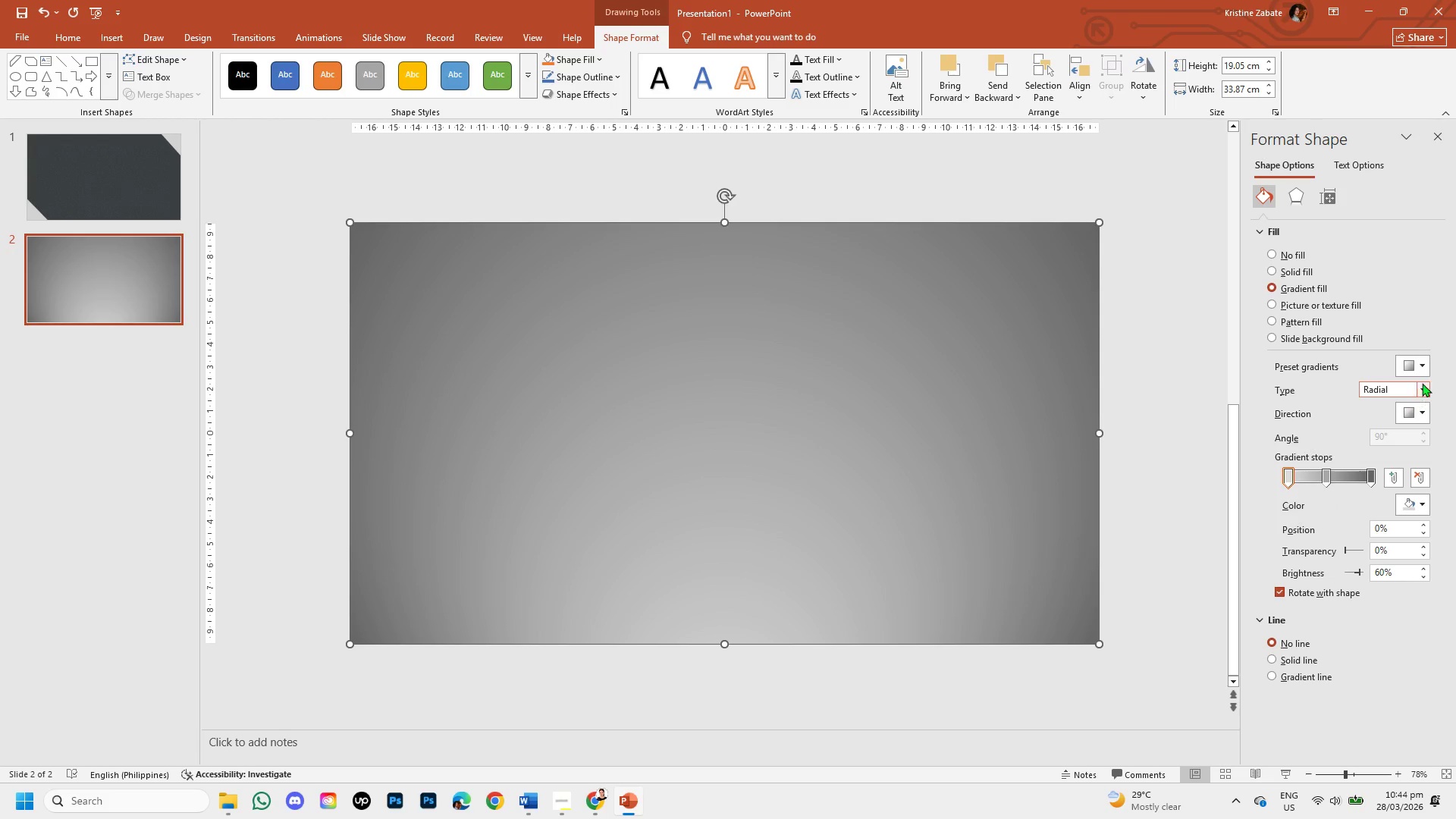 
left_click([1424, 366])
 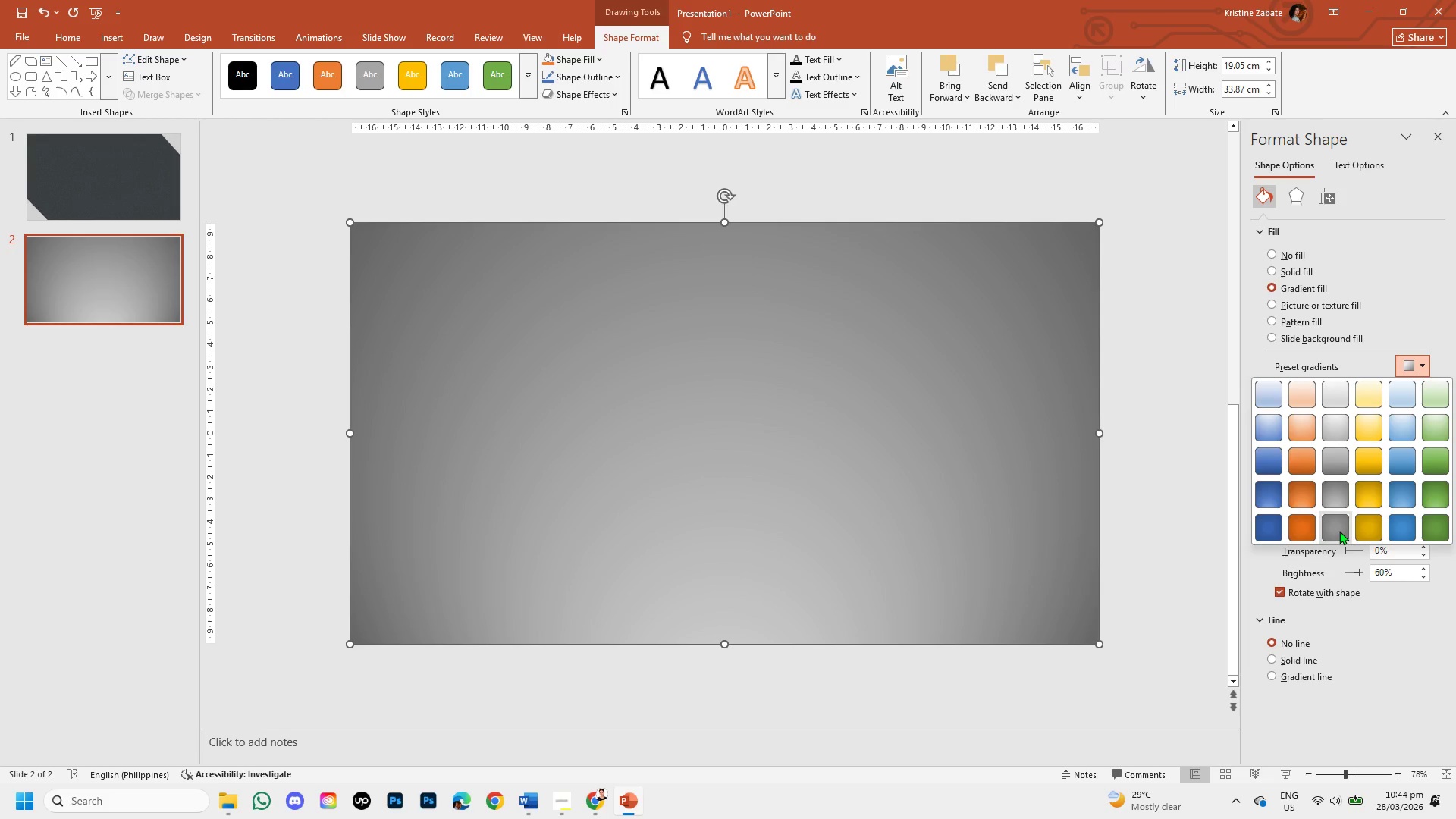 
left_click([1339, 531])
 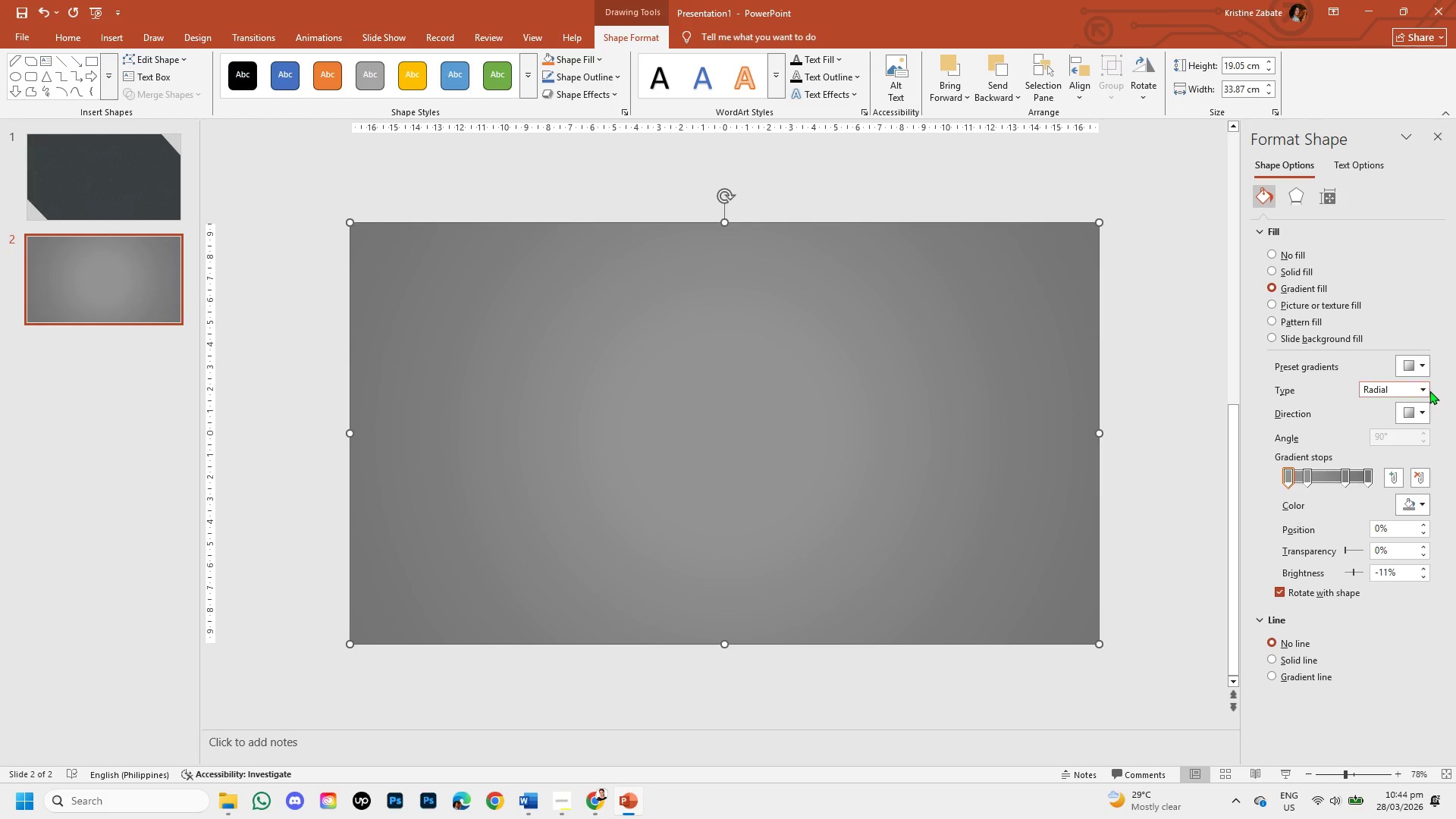 
left_click([1426, 390])
 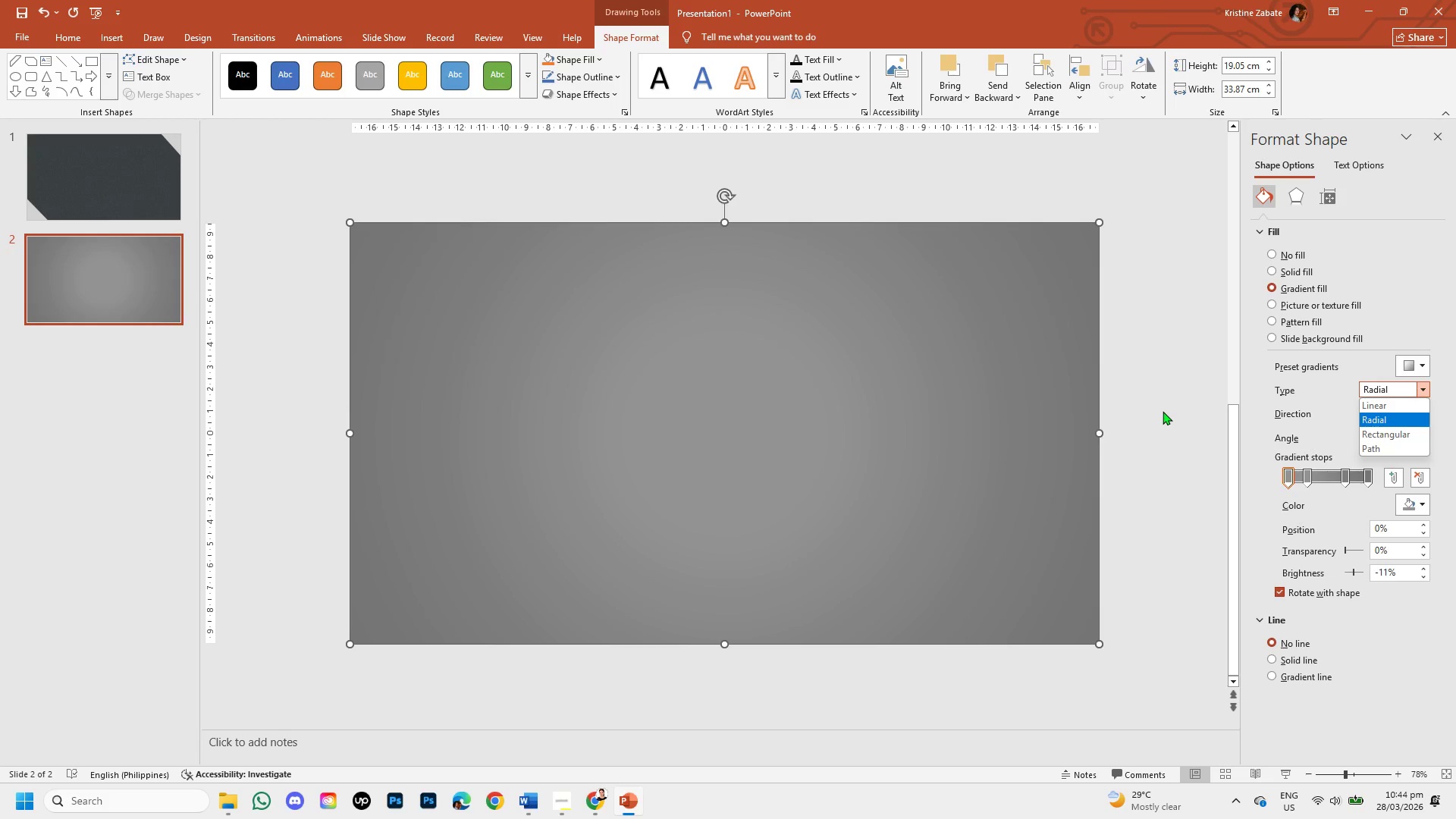 
left_click([1163, 411])
 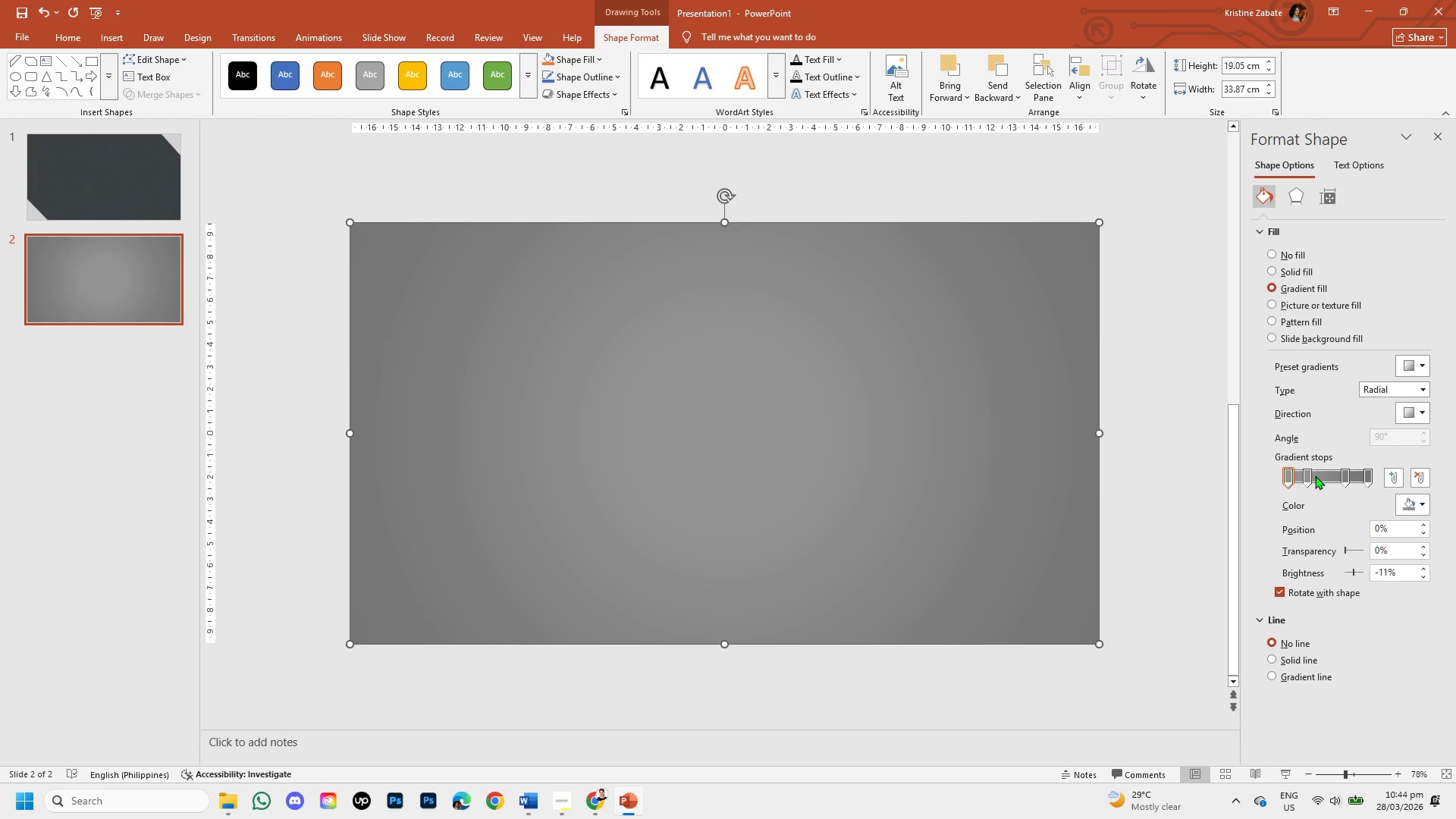 
left_click([1307, 475])
 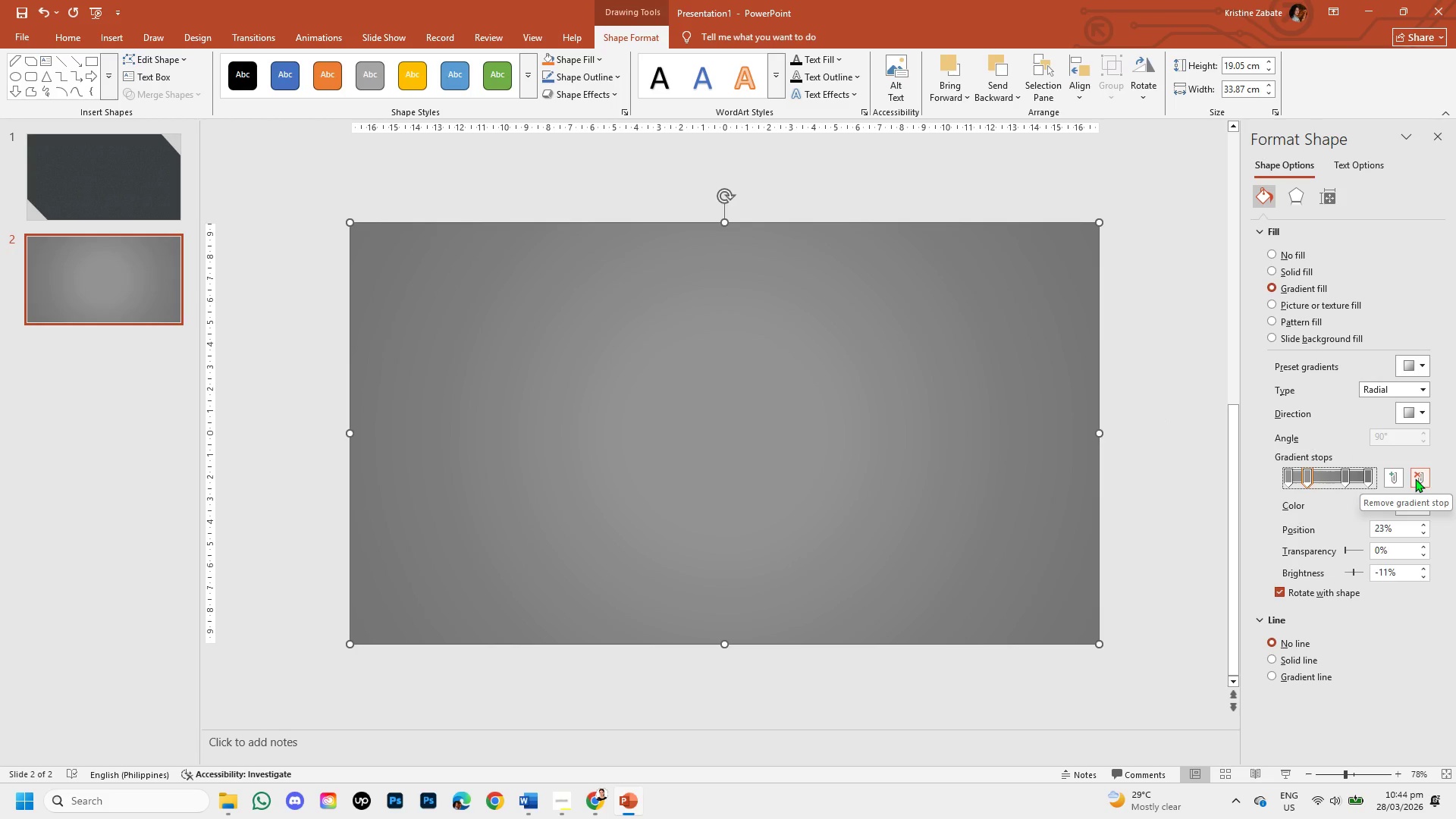 
left_click([1415, 479])
 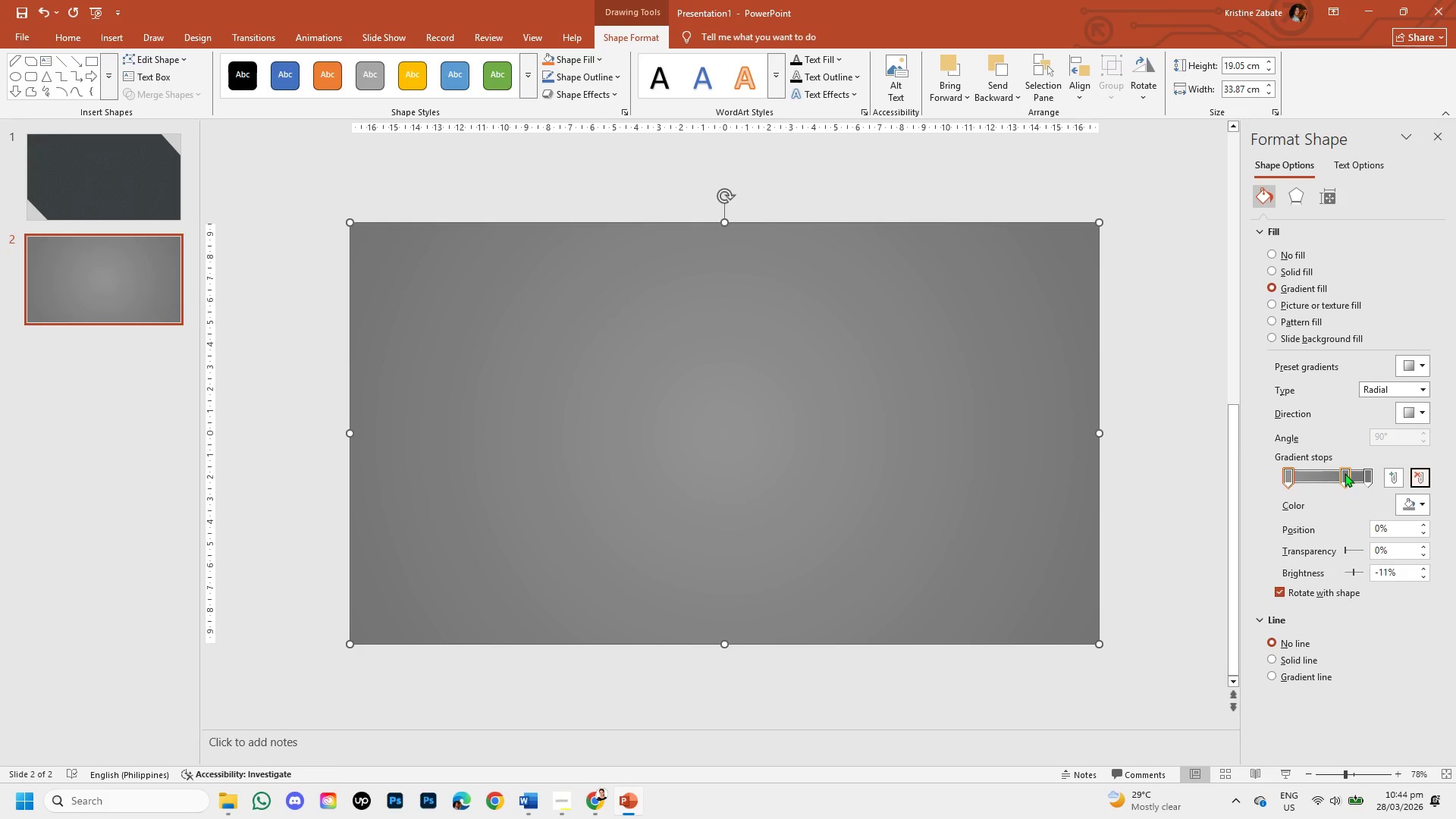 
left_click([1344, 472])
 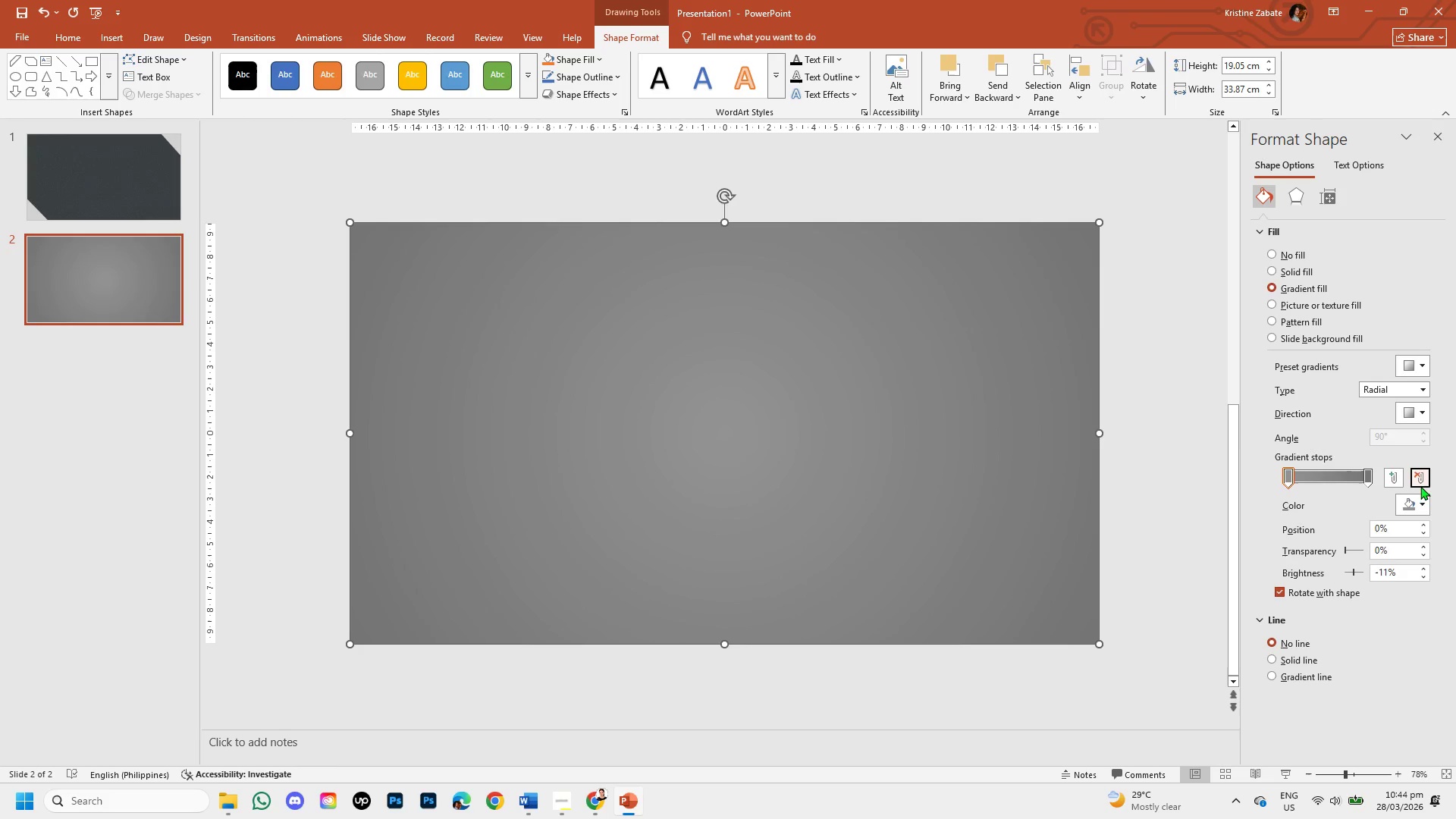 
left_click([1415, 503])
 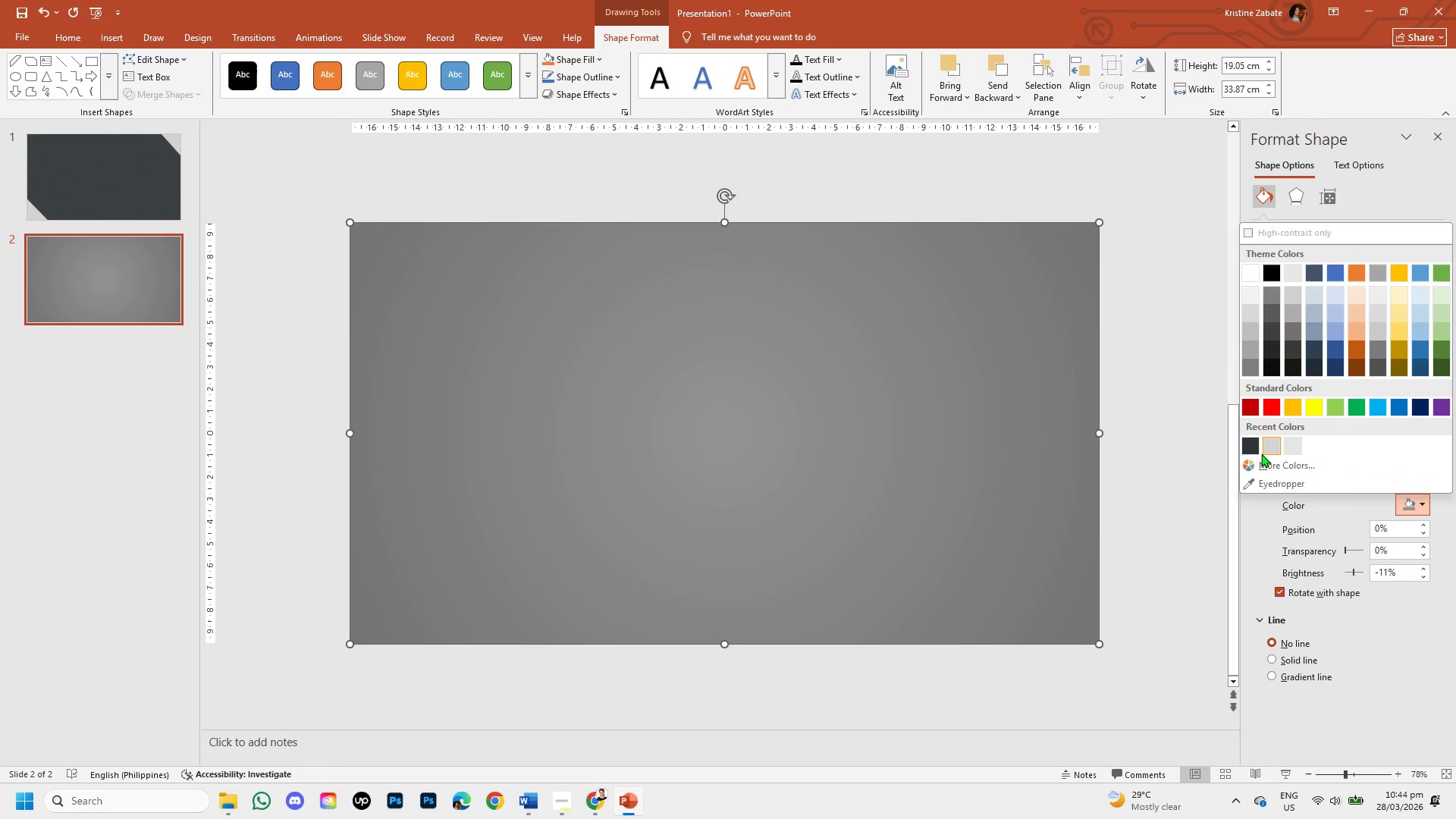 
left_click([1252, 448])
 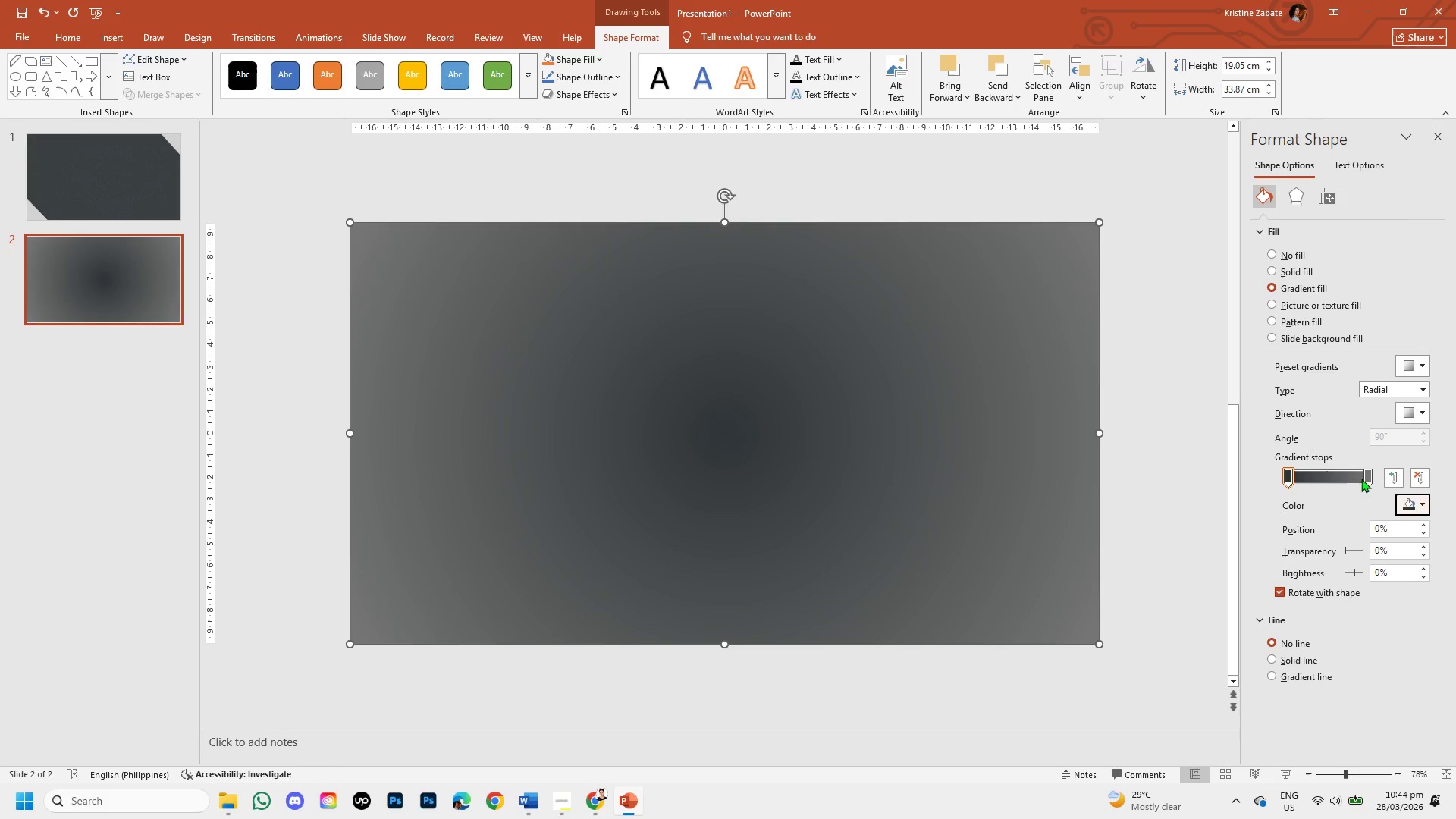 
left_click([1368, 478])
 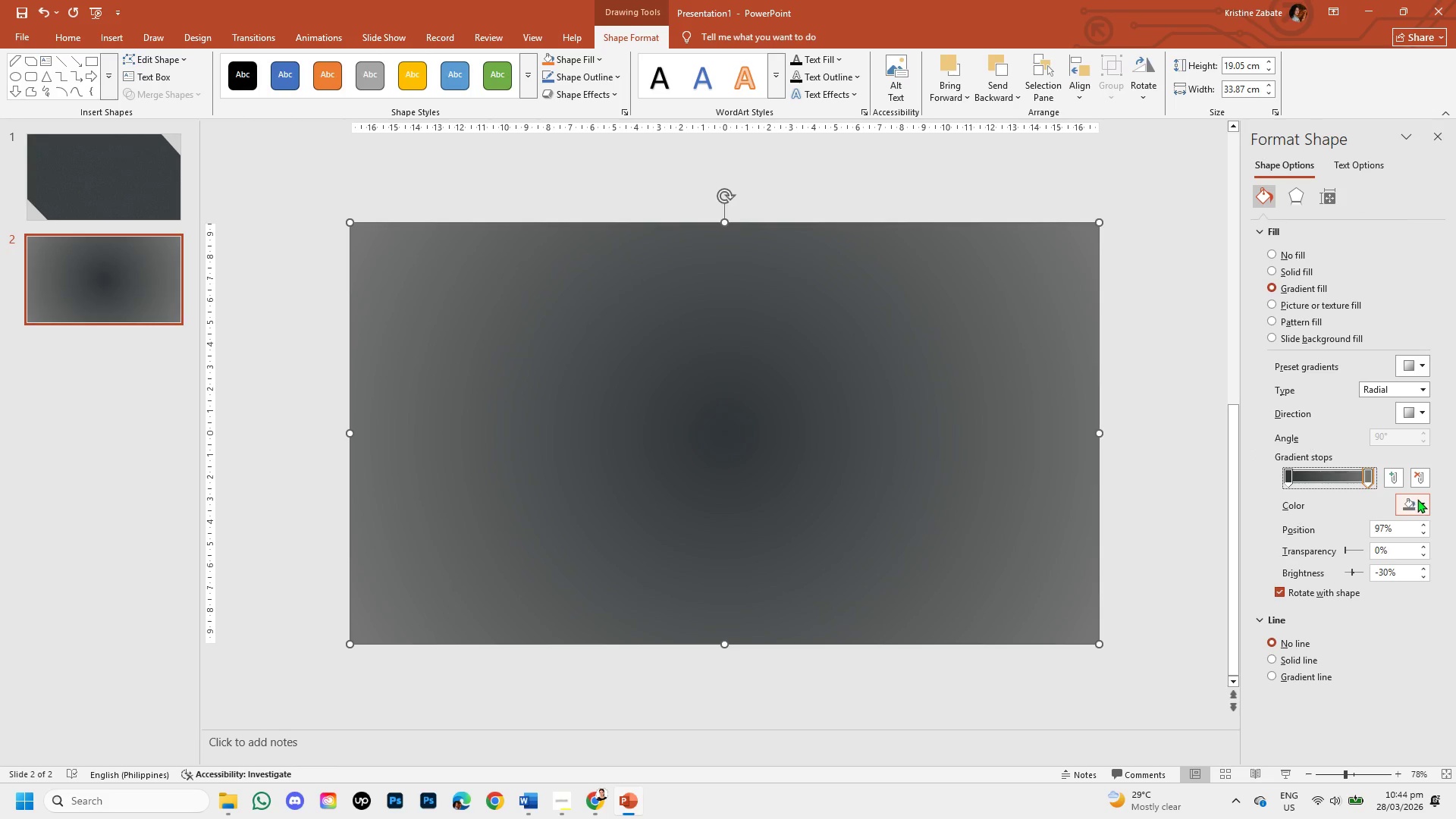 
left_click([1419, 500])
 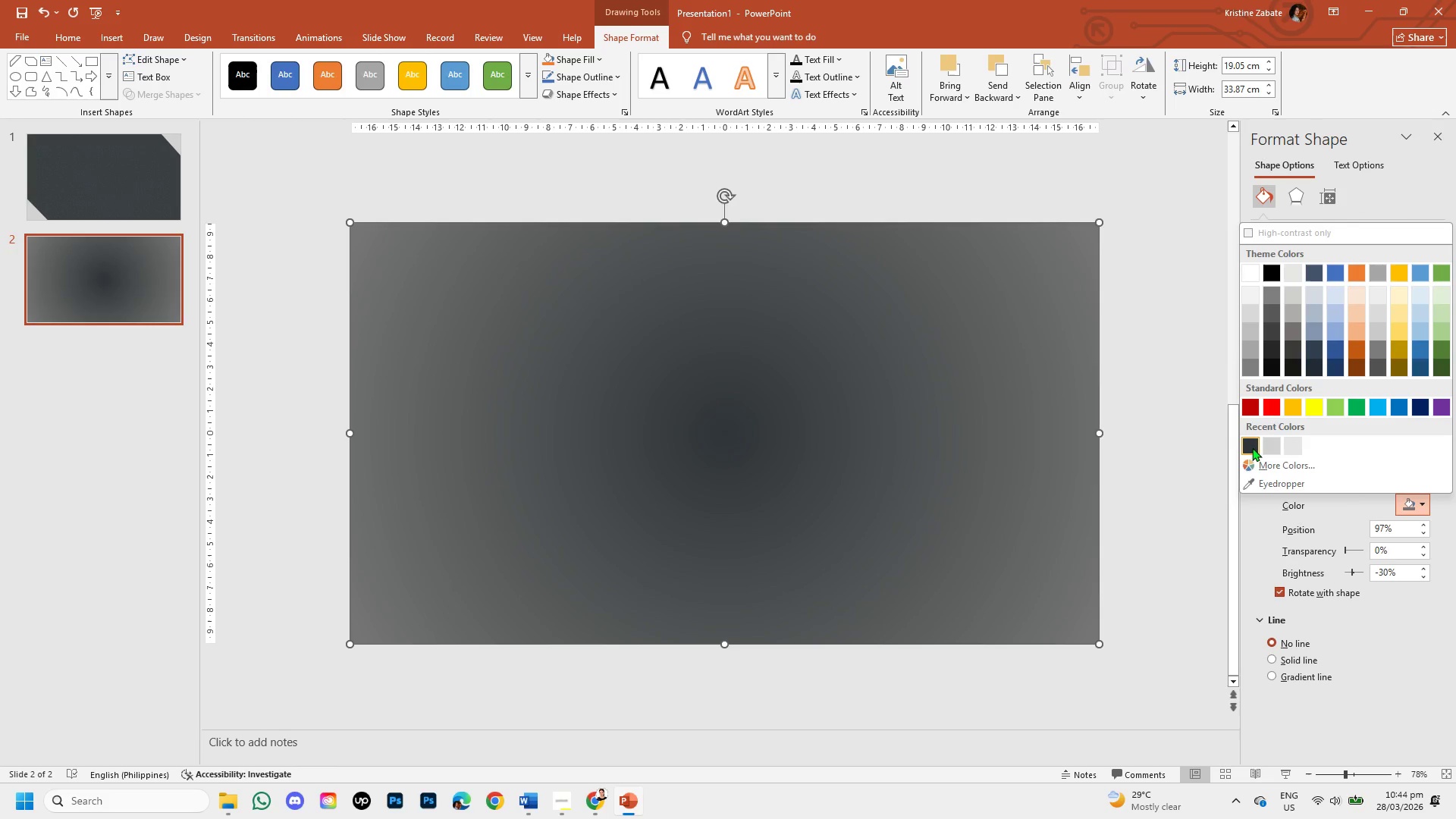 
left_click([1251, 447])
 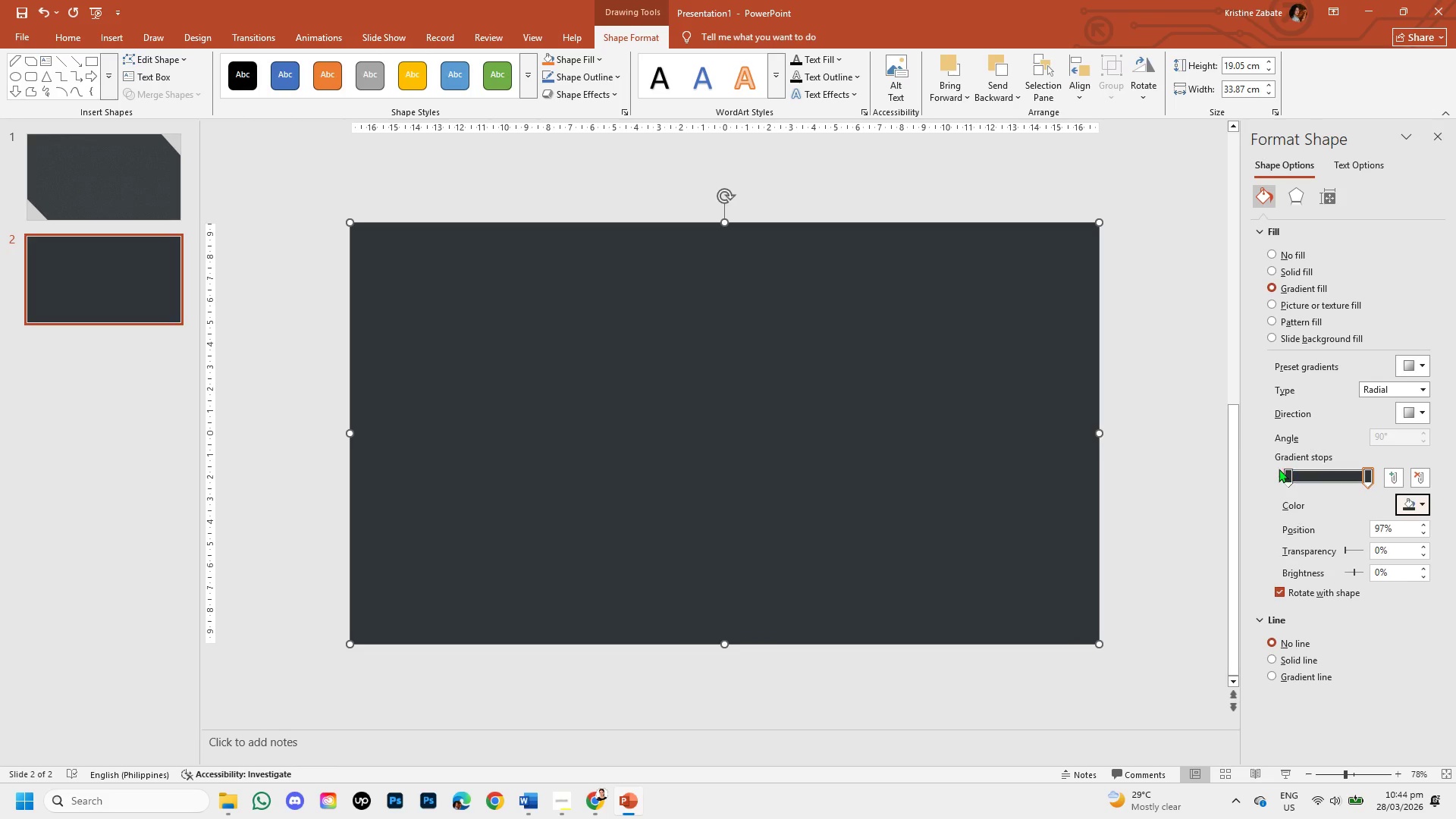 
left_click([1288, 473])
 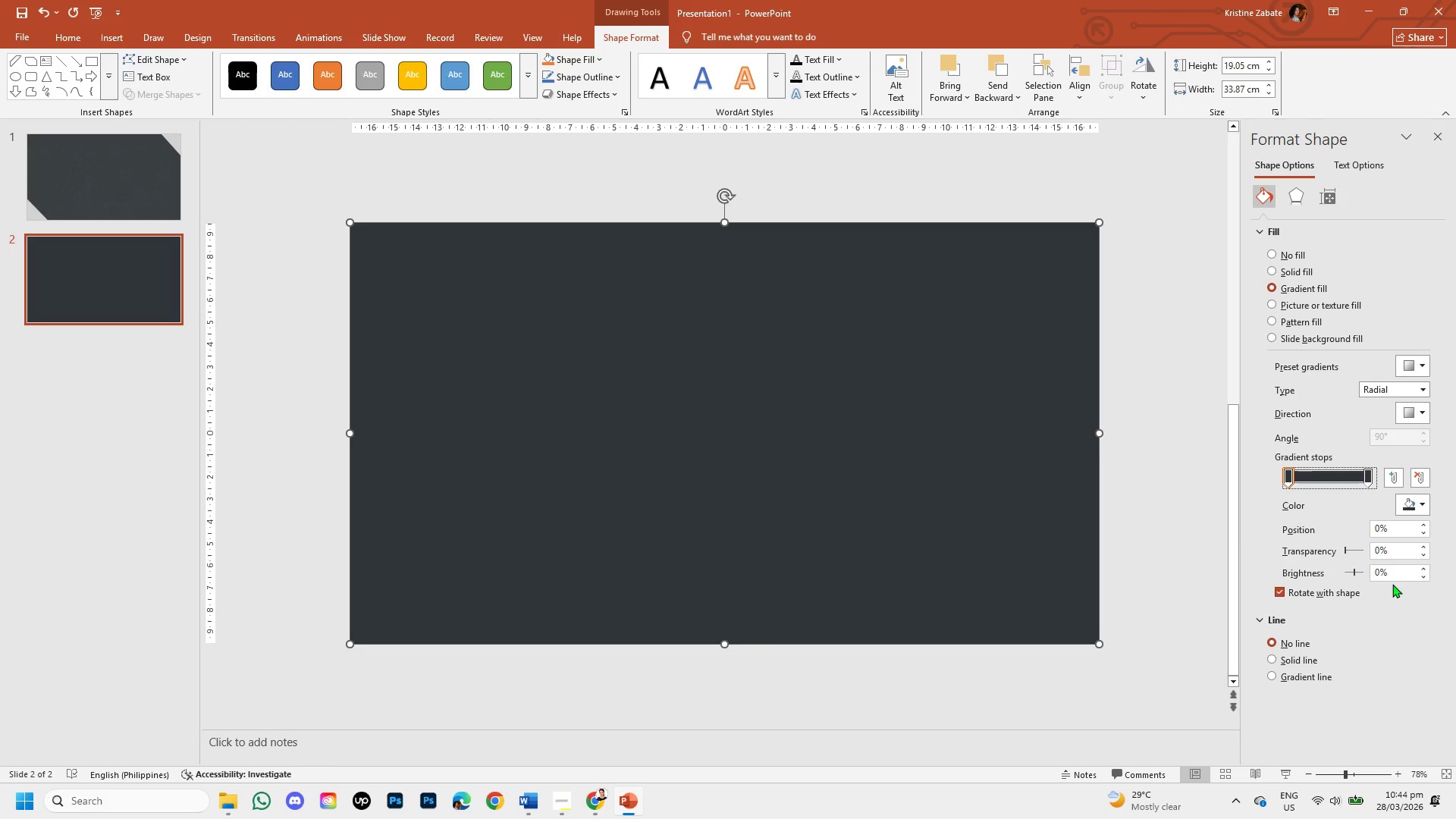 
left_click_drag(start_coordinate=[1343, 551], to_coordinate=[1348, 554])
 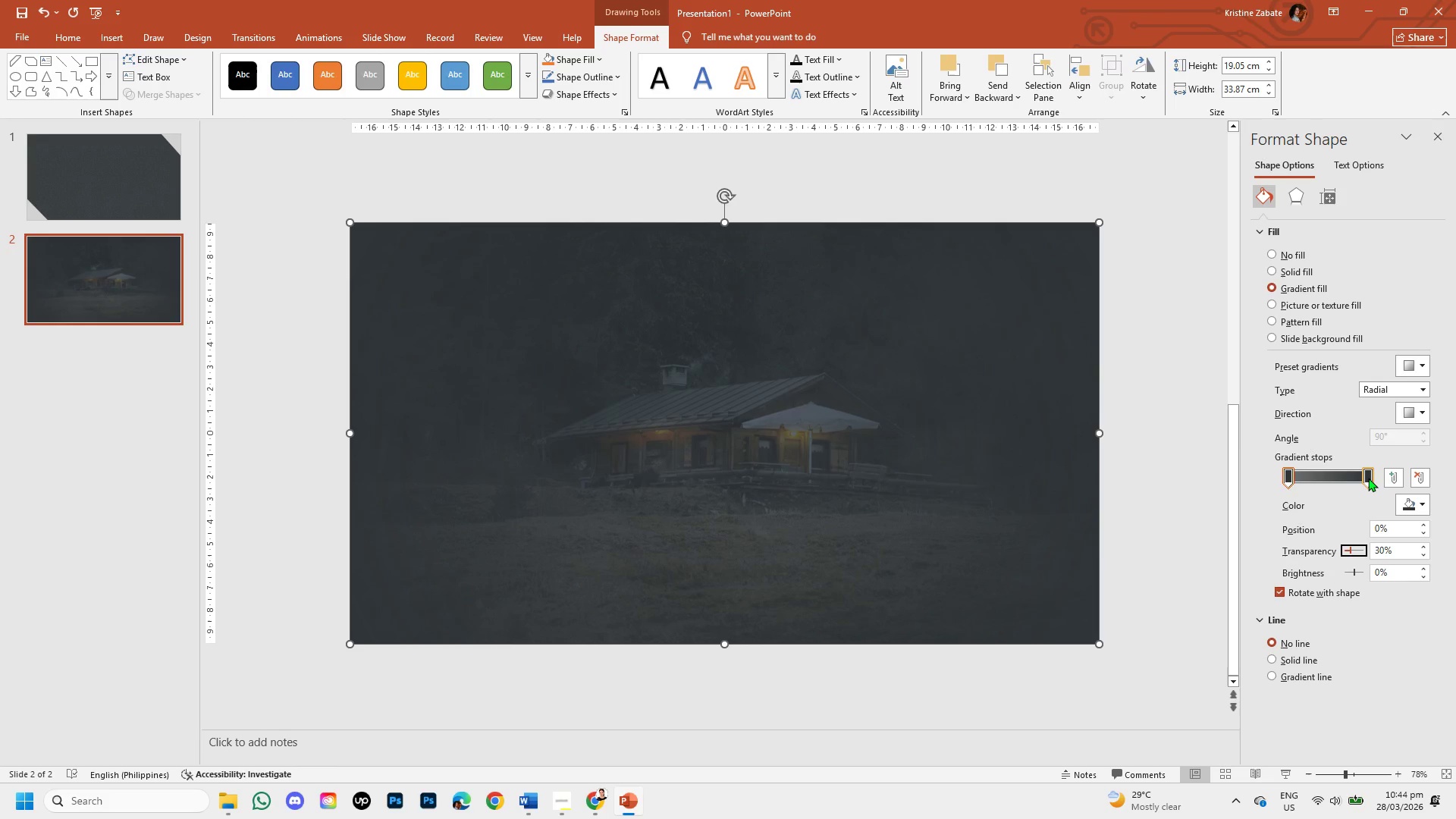 
left_click([1368, 478])
 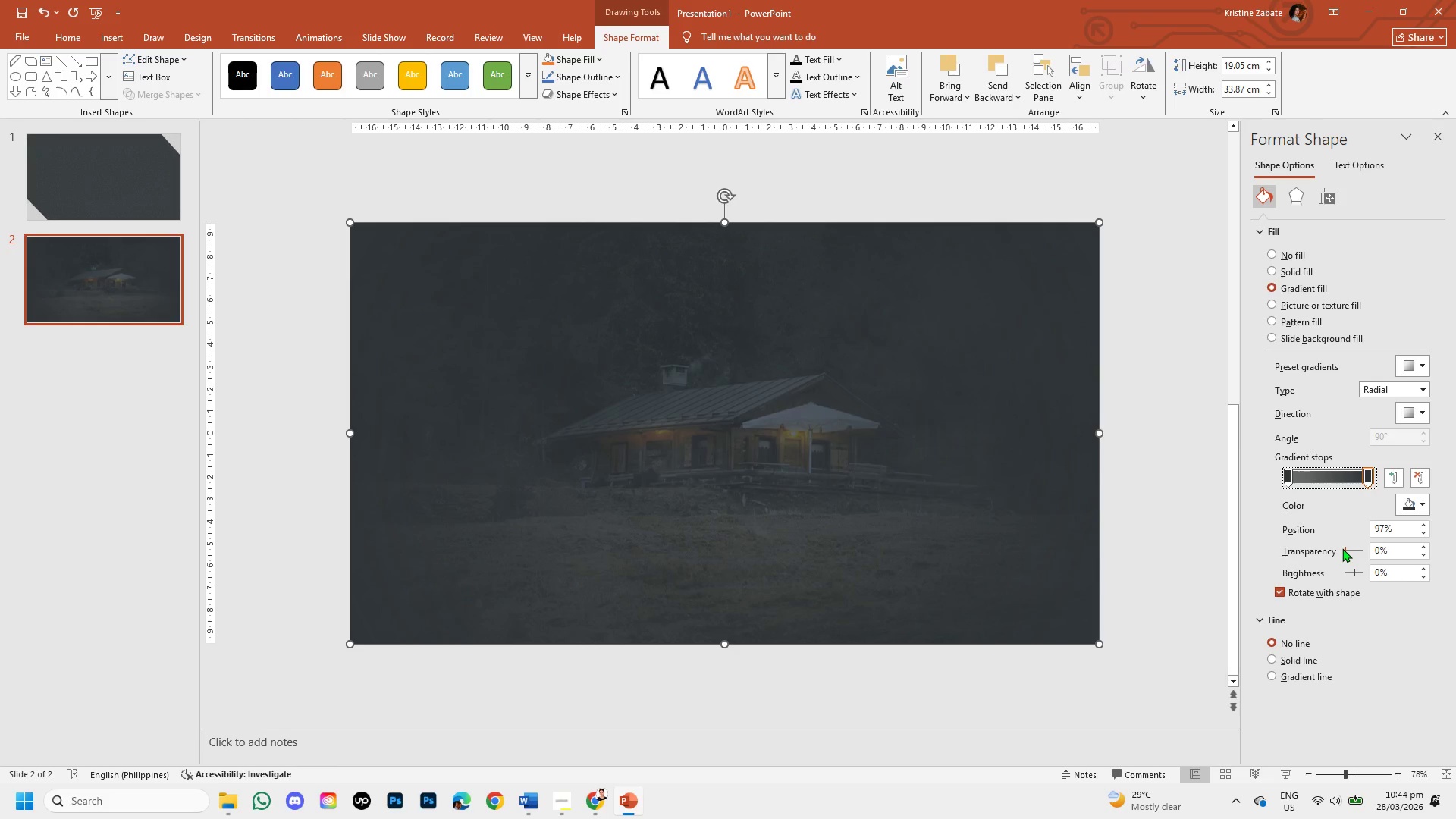 
left_click_drag(start_coordinate=[1342, 548], to_coordinate=[1376, 548])
 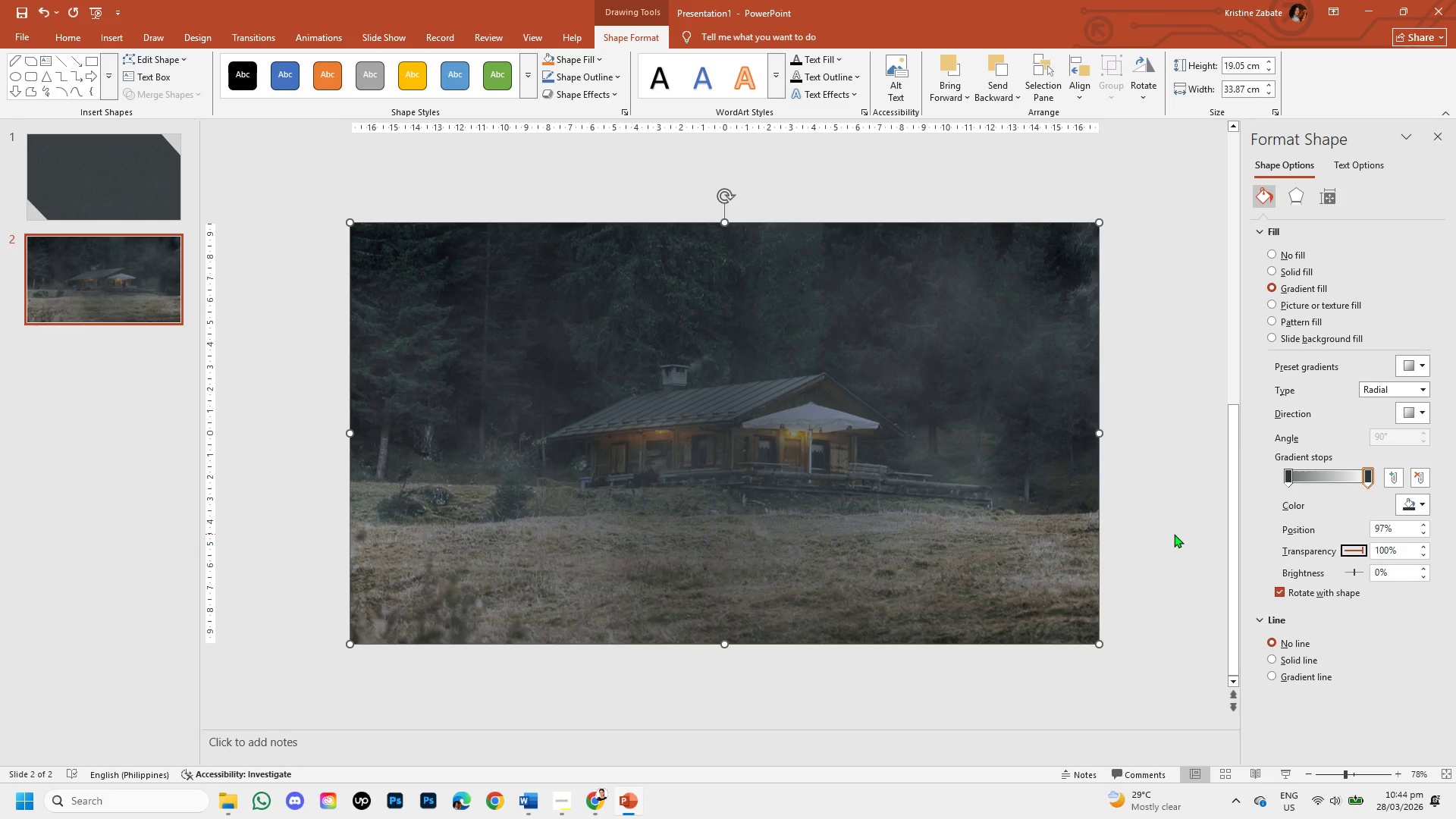 
left_click([1174, 534])
 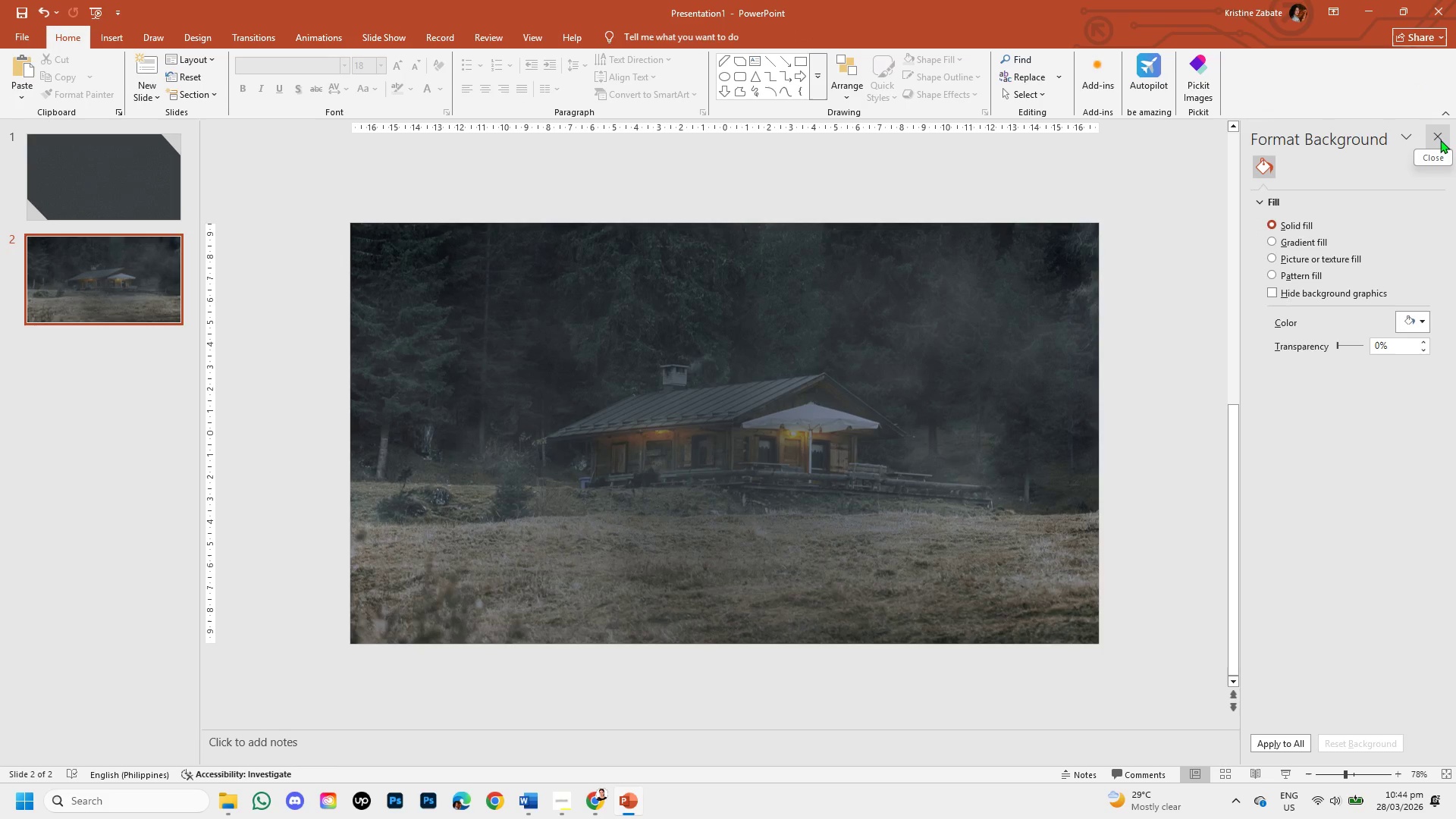 
left_click([1439, 141])
 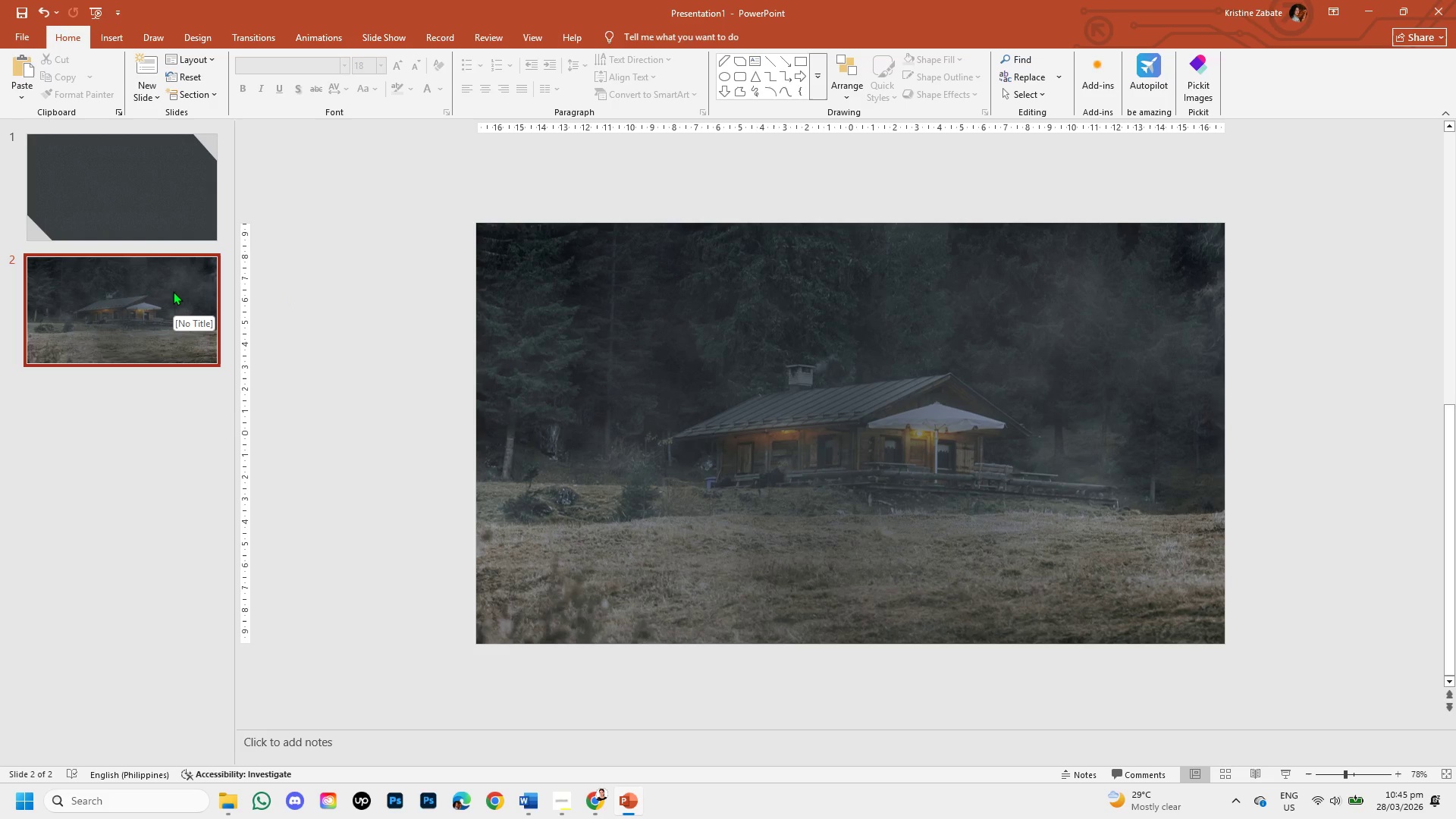 
wait(9.23)
 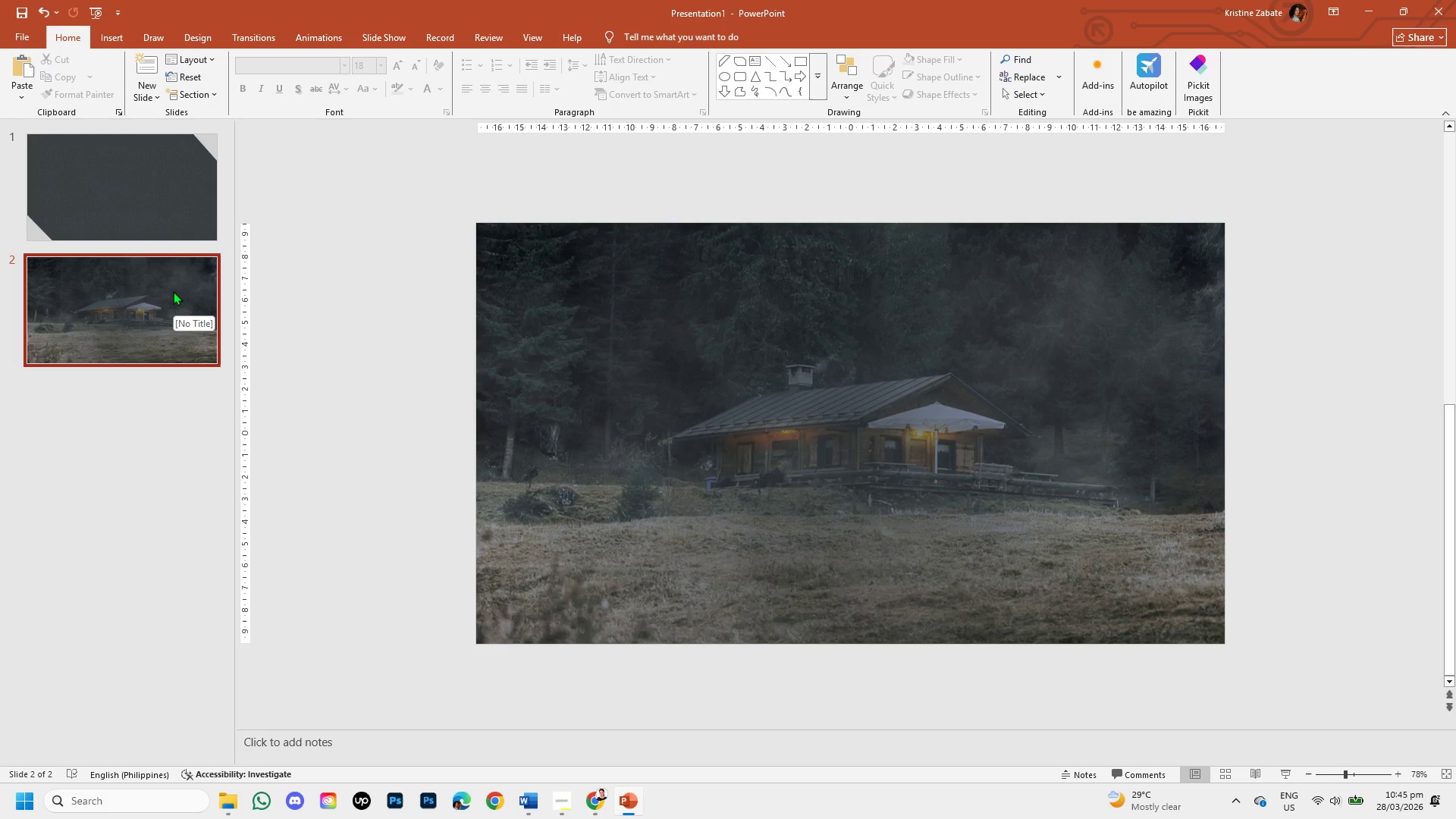 
left_click([46, 190])
 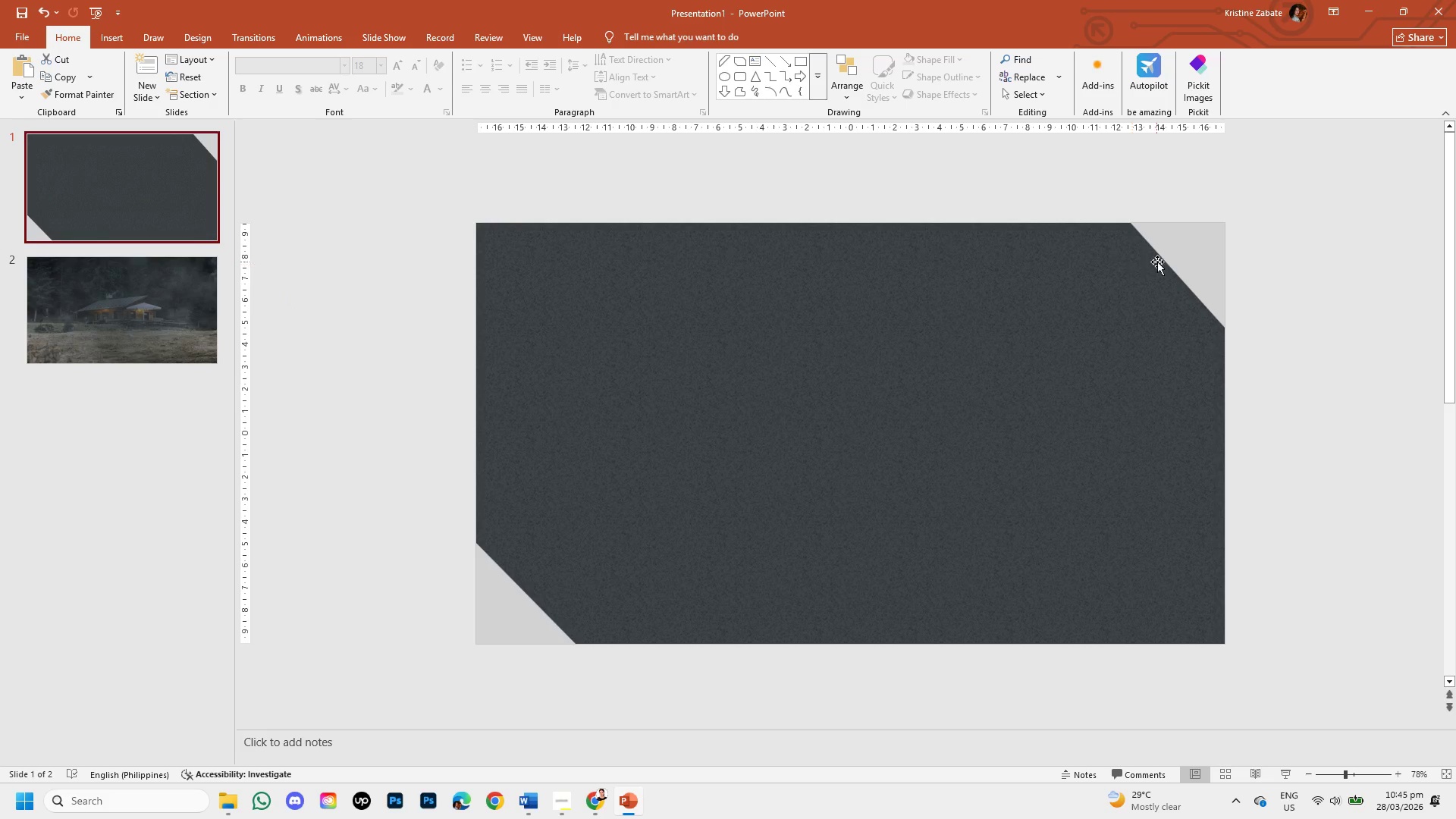 
left_click([1198, 257])
 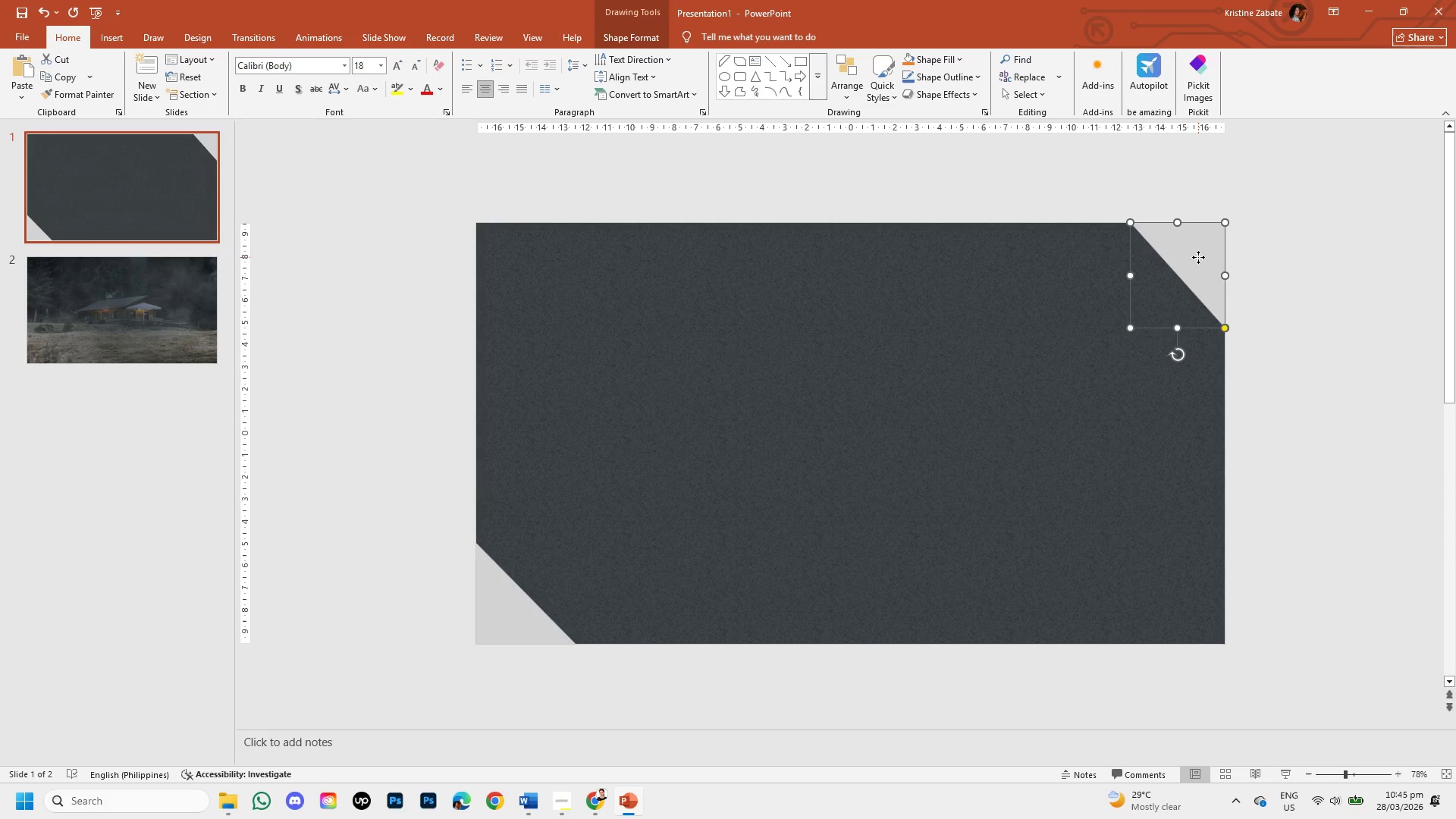 
right_click([1198, 257])
 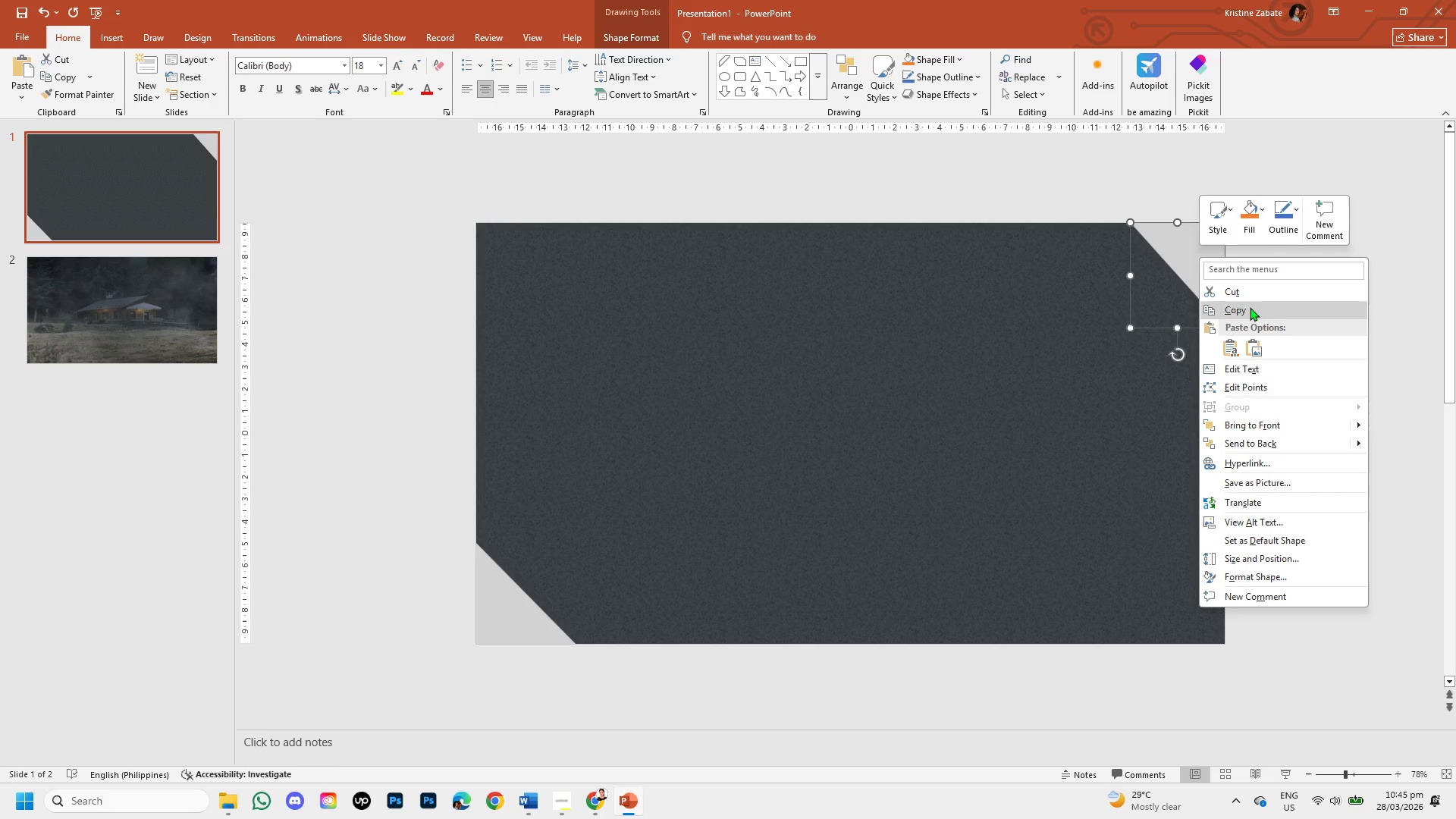 
left_click([1250, 307])
 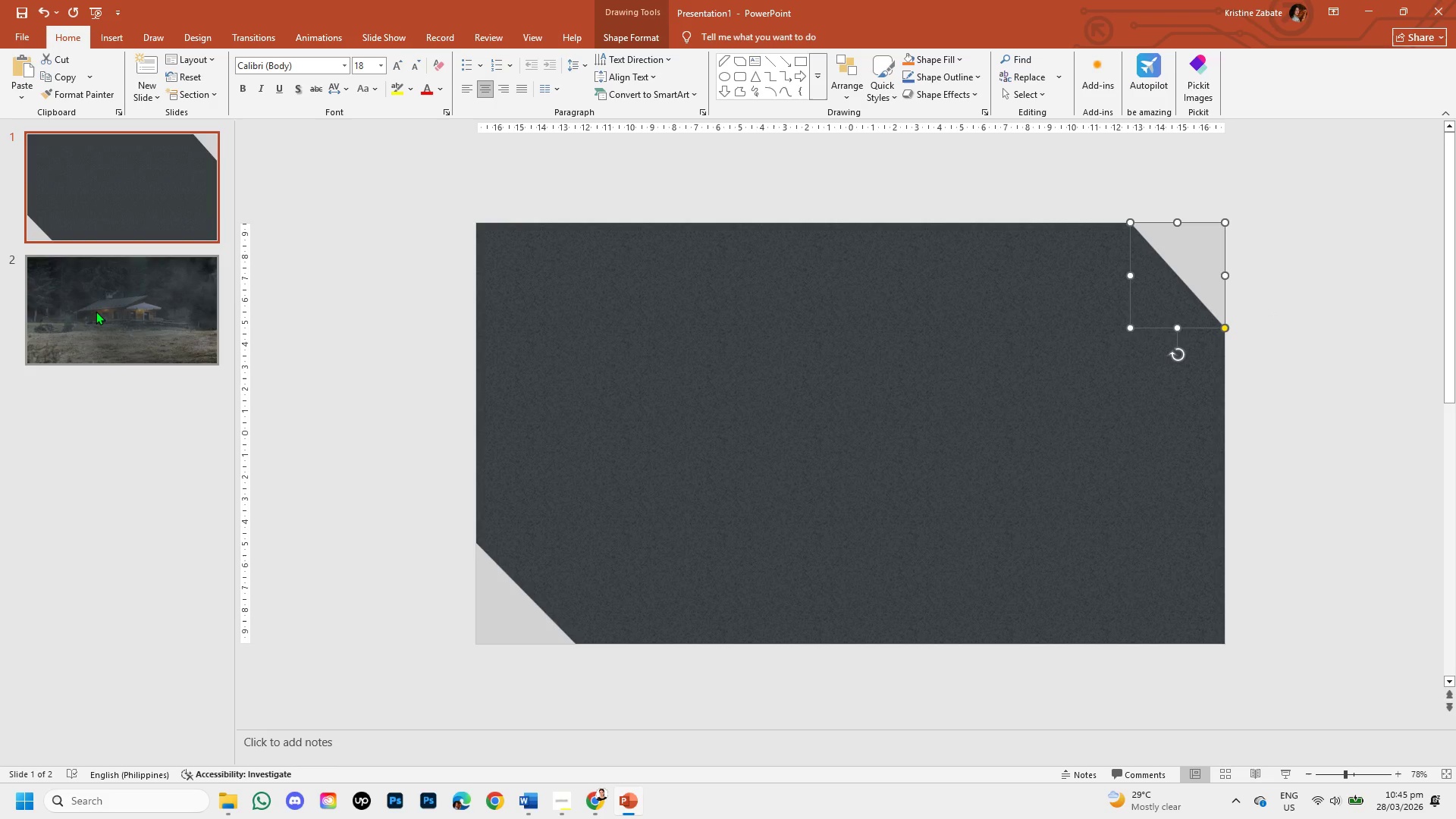 
left_click([95, 311])
 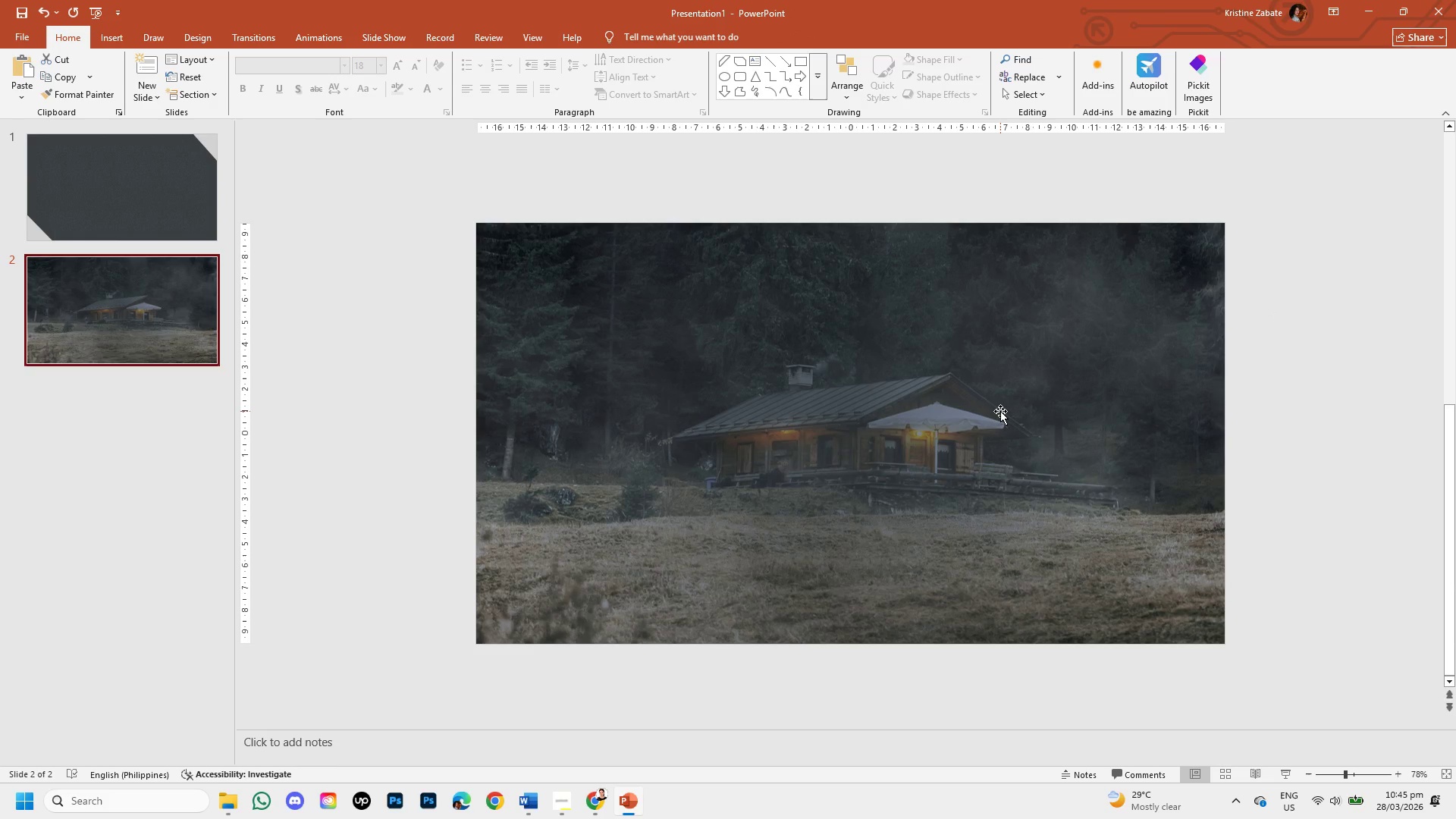 
key(Control+C)
 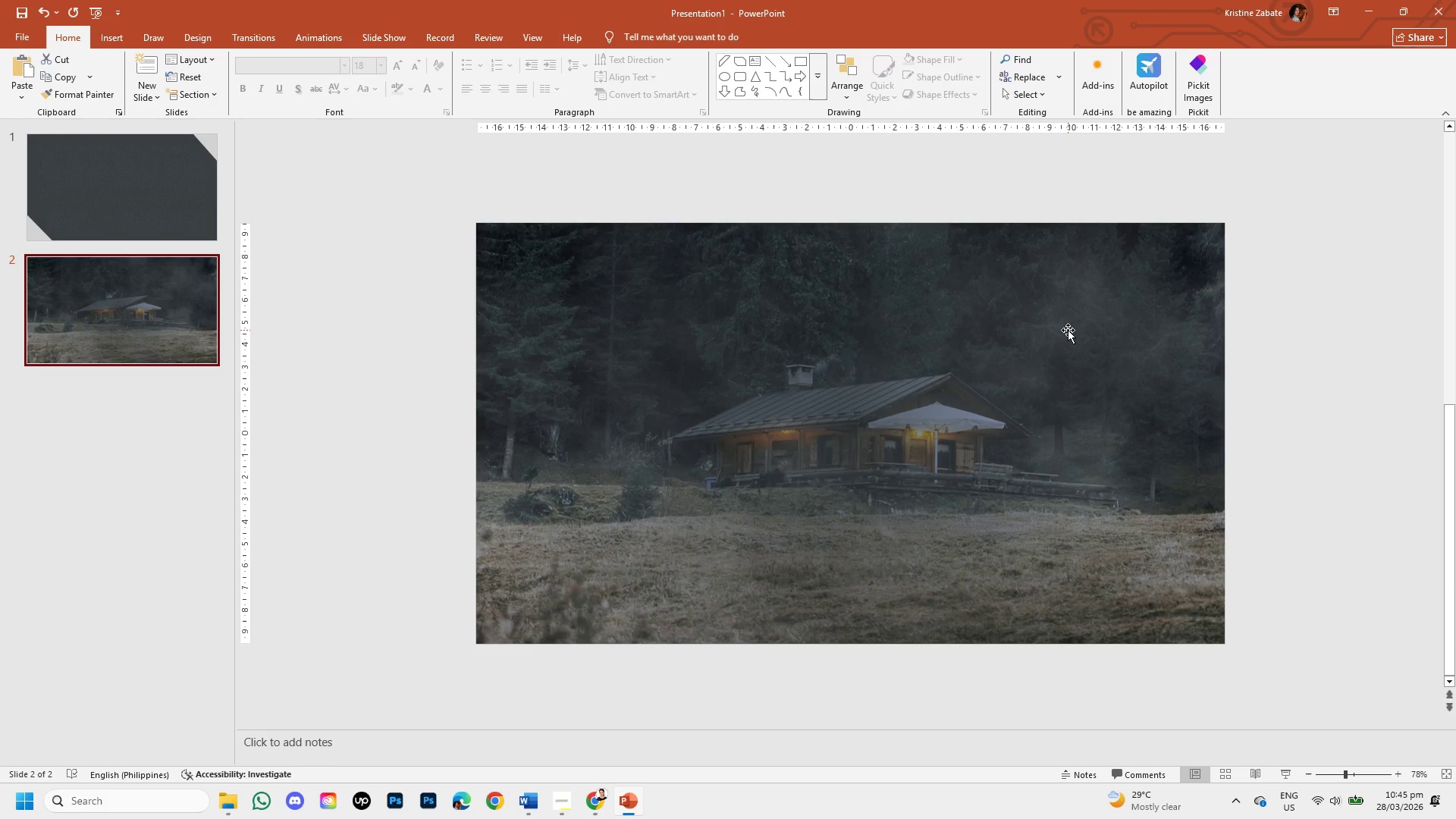 
key(Control+V)
 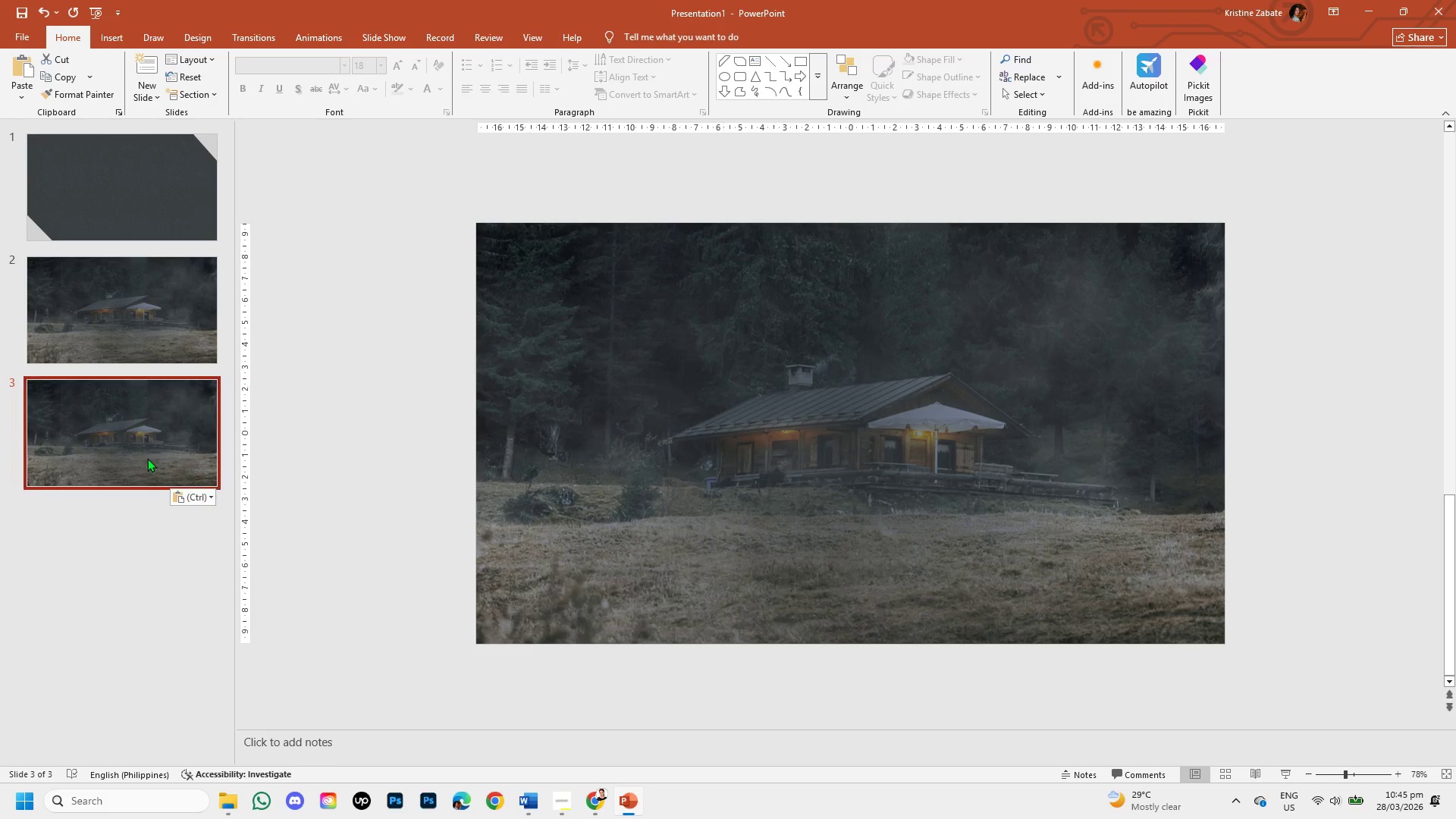 
left_click([136, 454])
 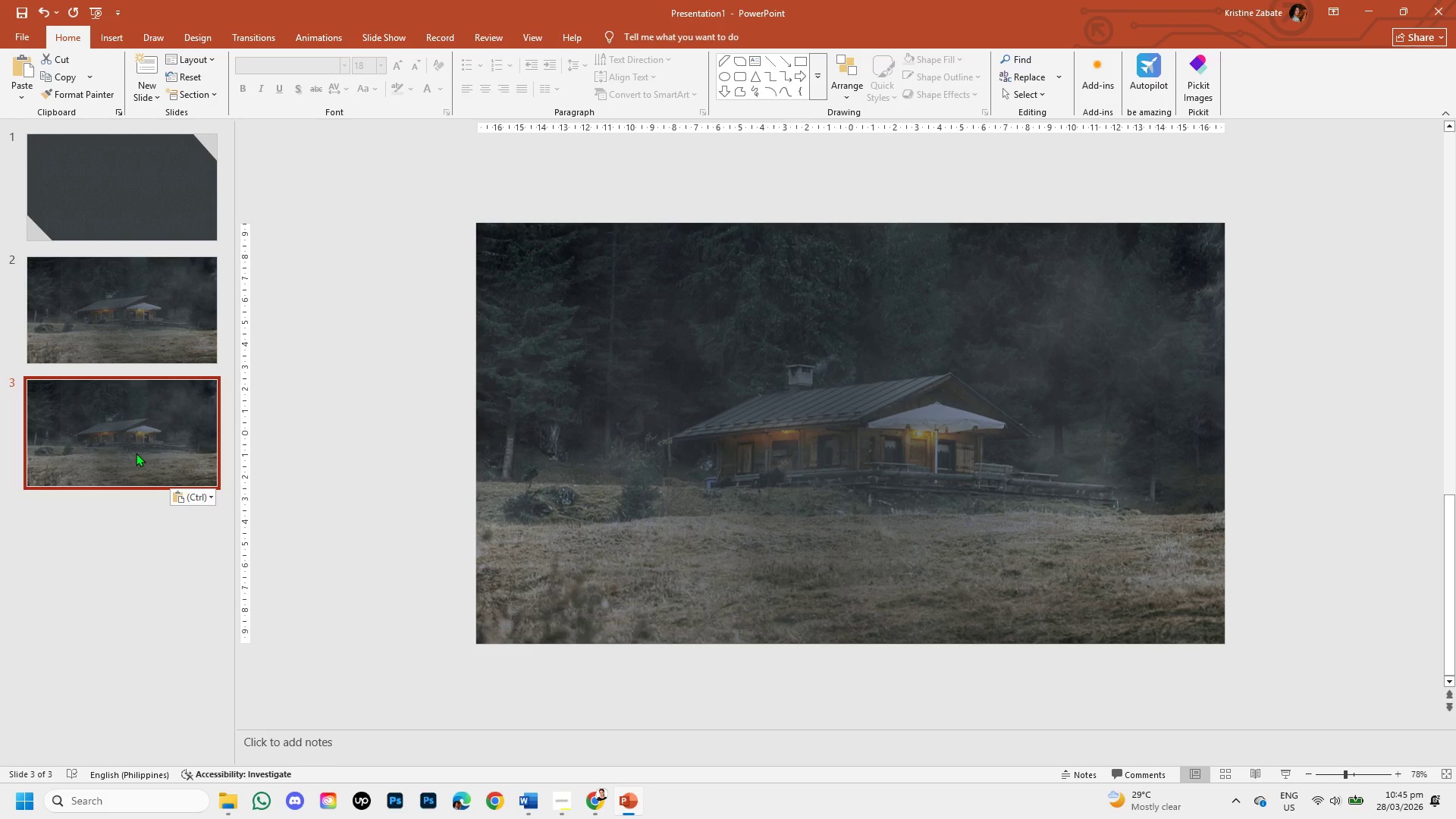 
key(Control+Backspace)
 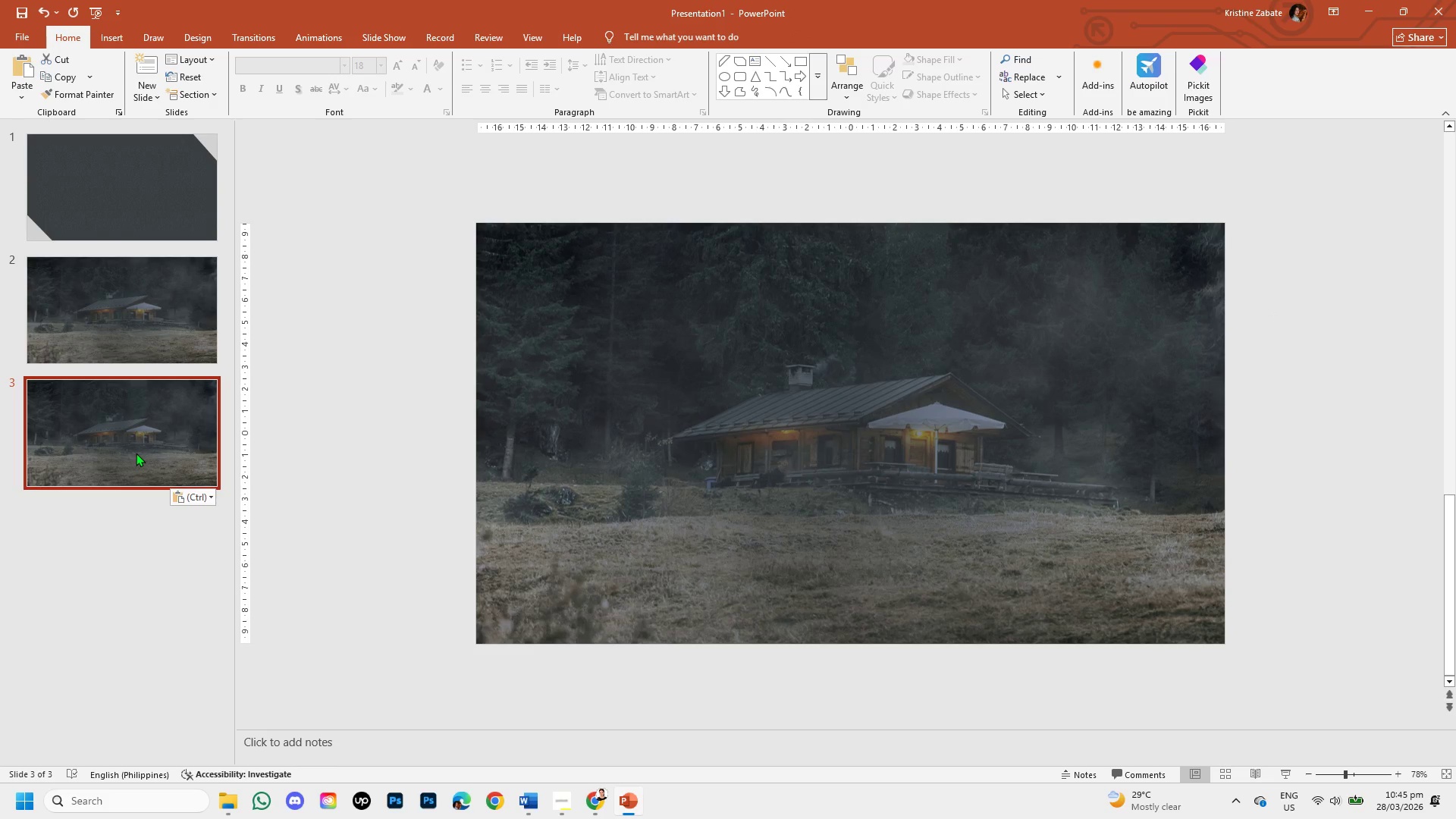 
key(Backspace)
 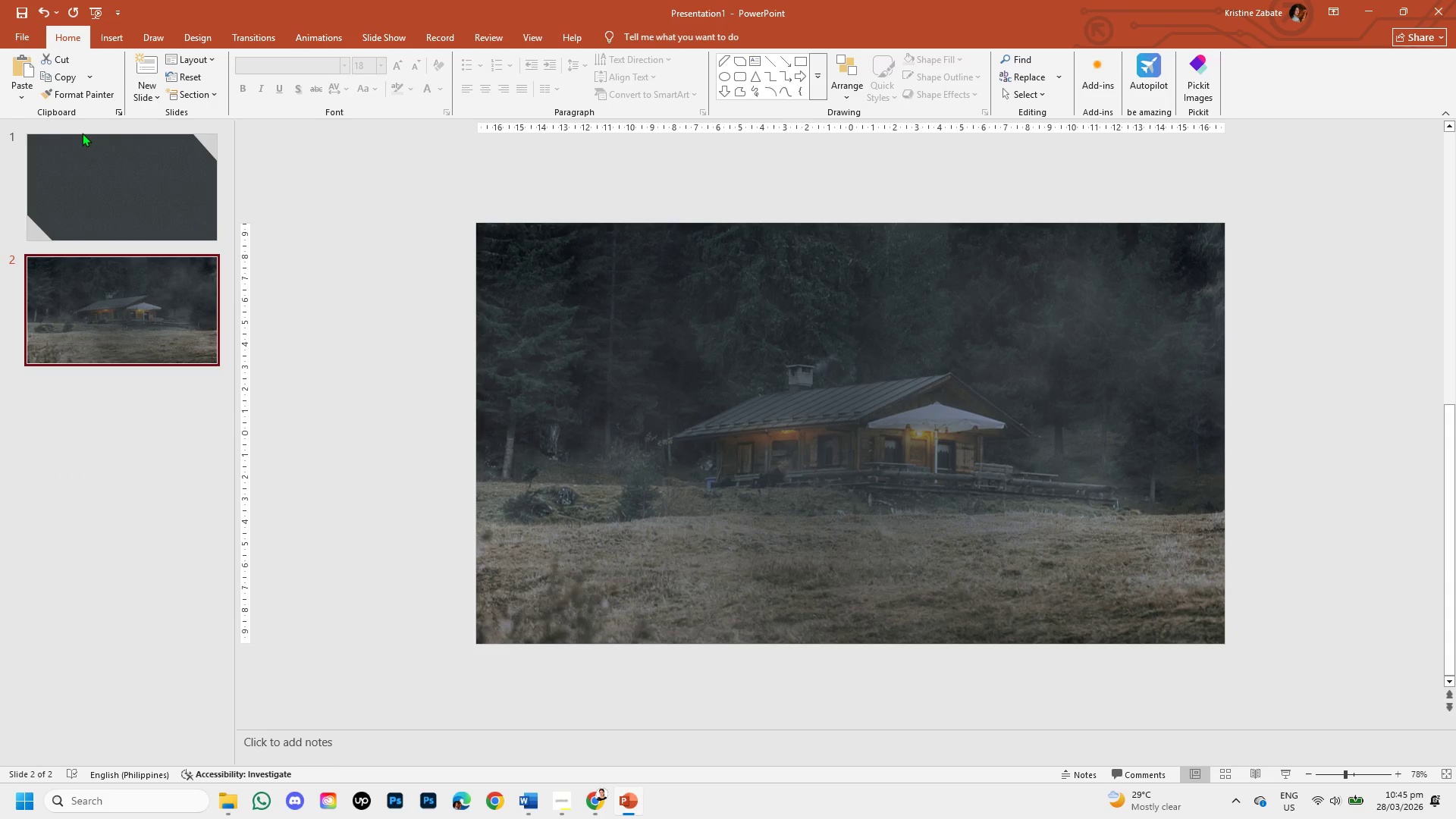 
left_click([102, 184])
 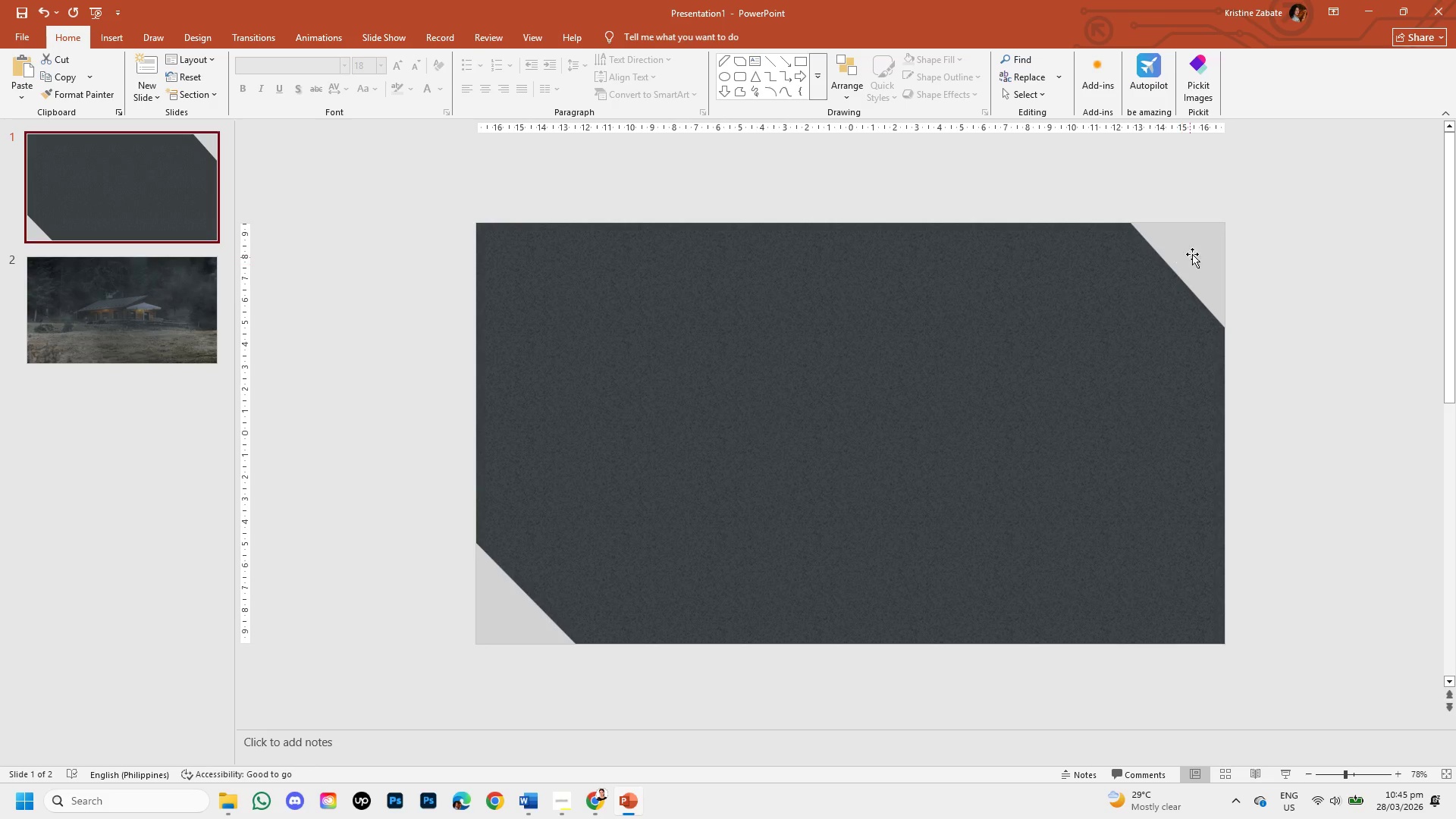 
double_click([1195, 250])
 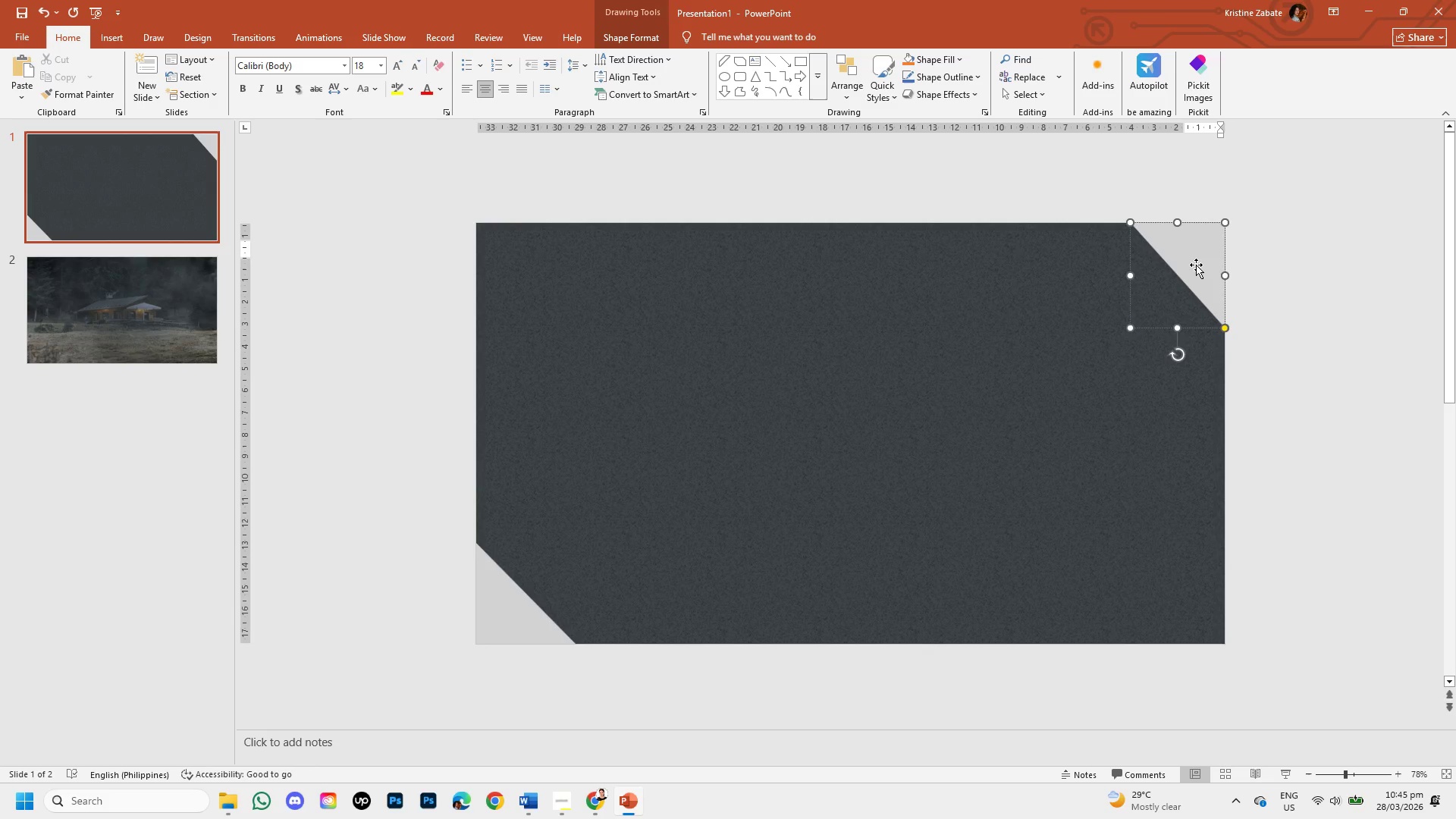 
left_click([1196, 266])
 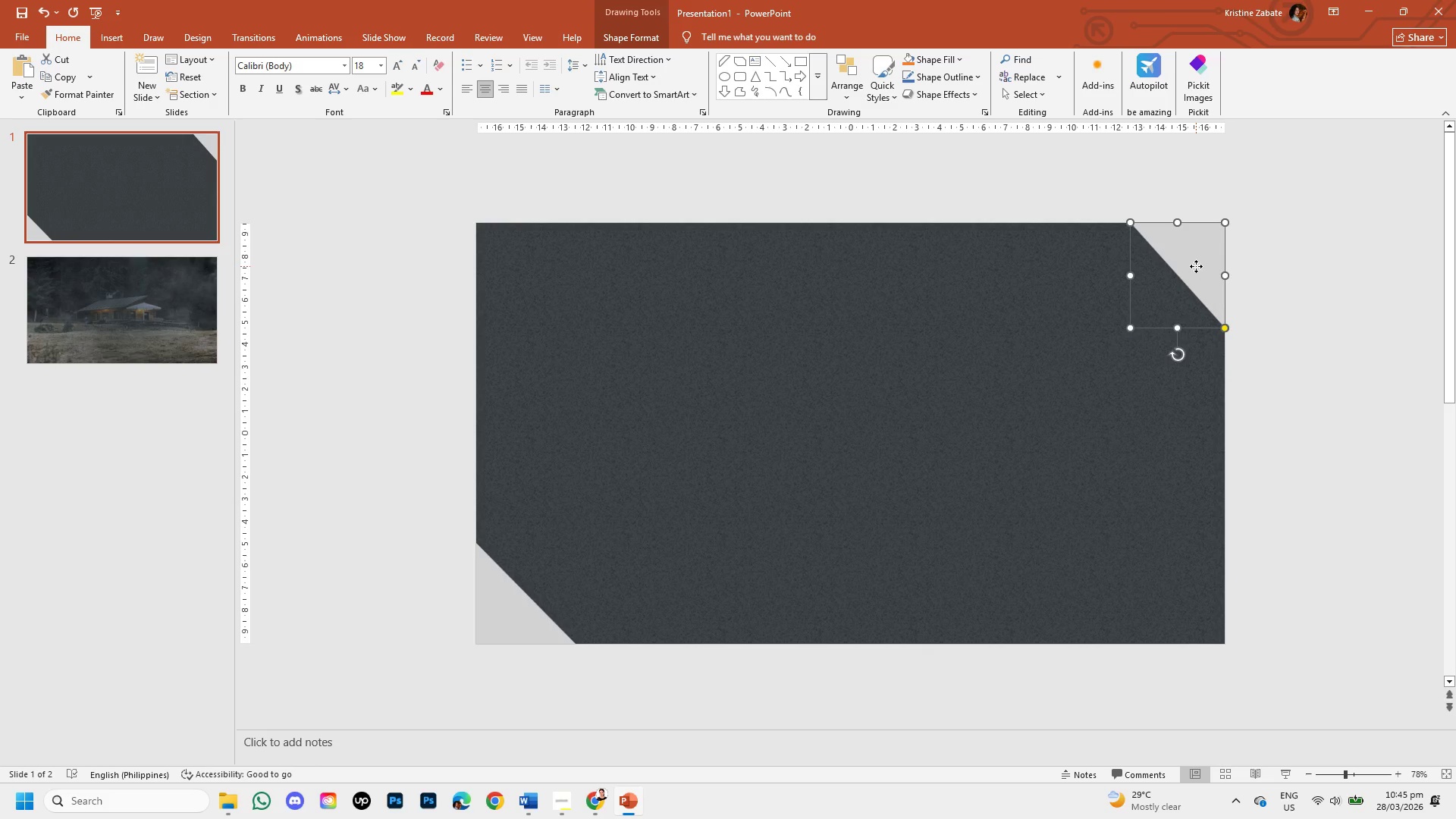 
right_click([1196, 266])
 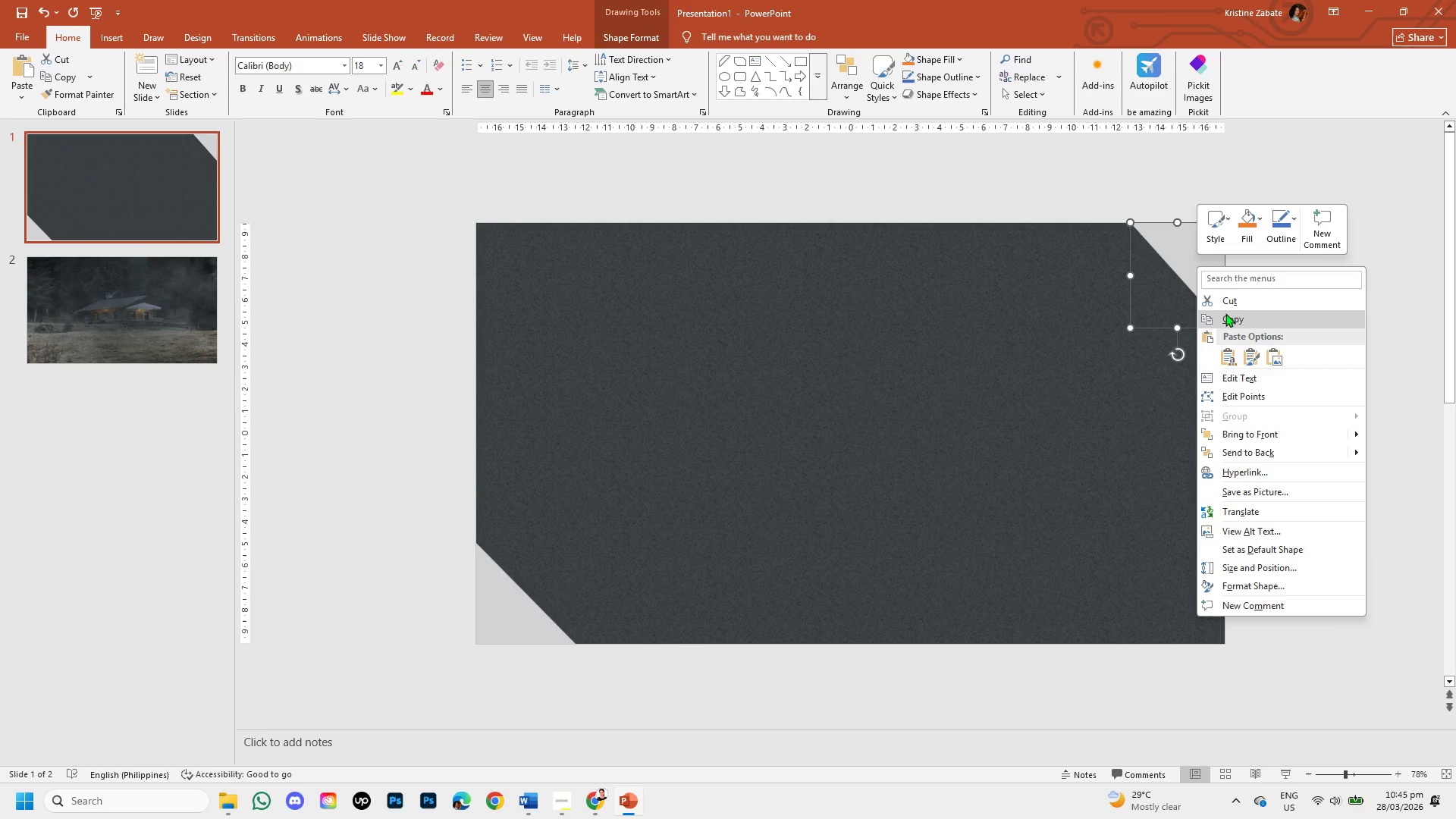 
left_click([1225, 313])
 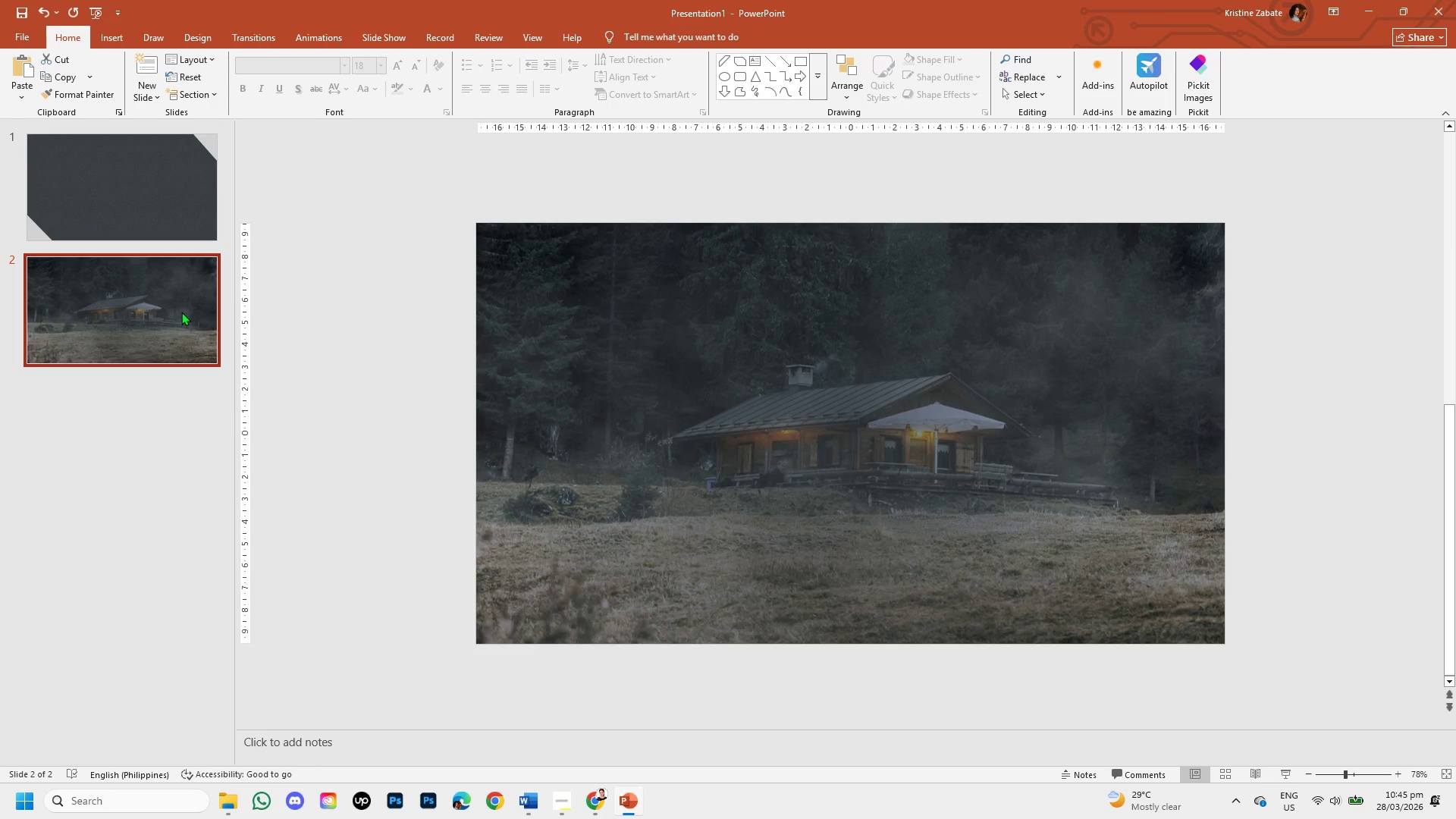 
key(Control+V)
 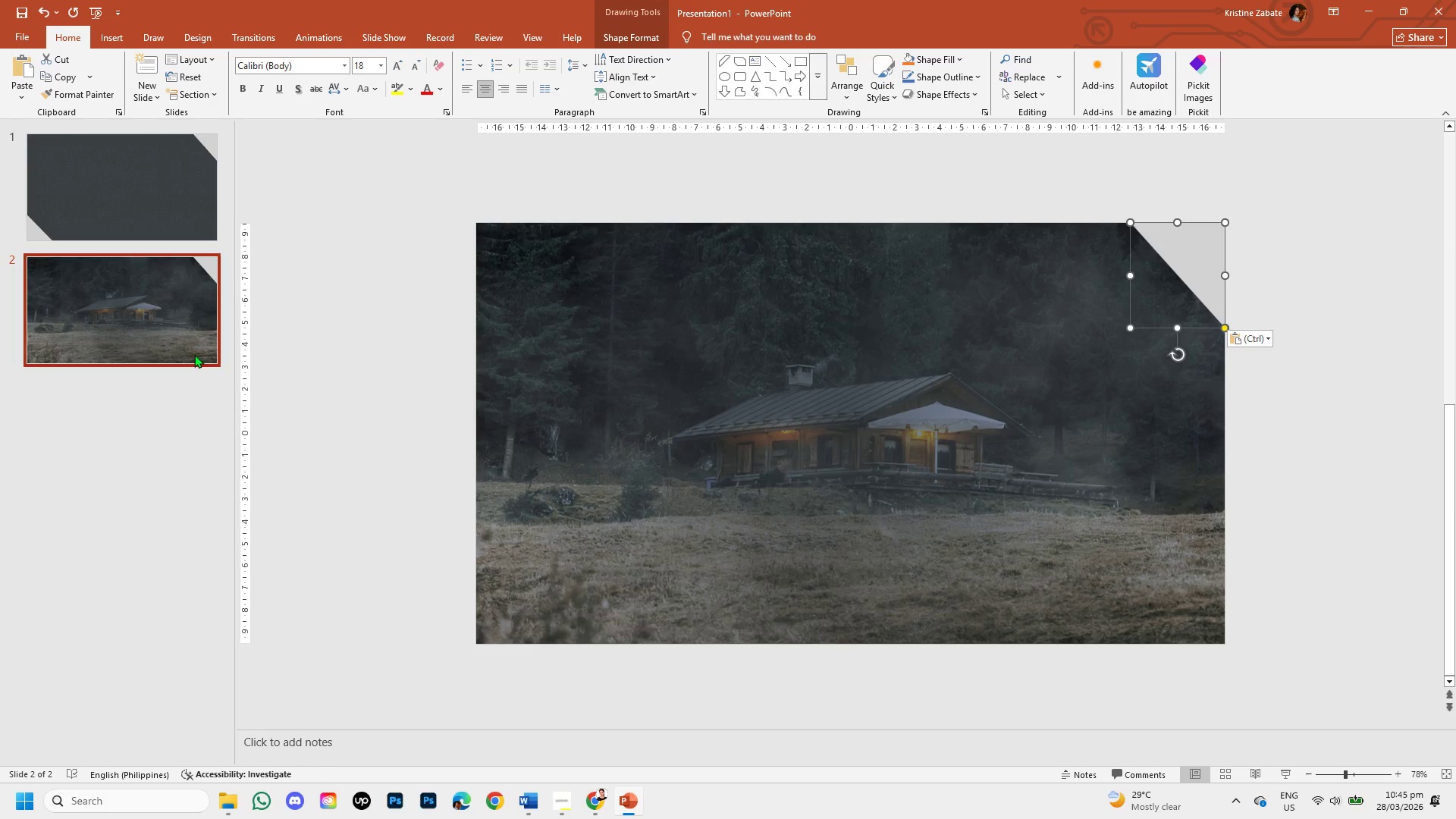 
left_click([135, 200])
 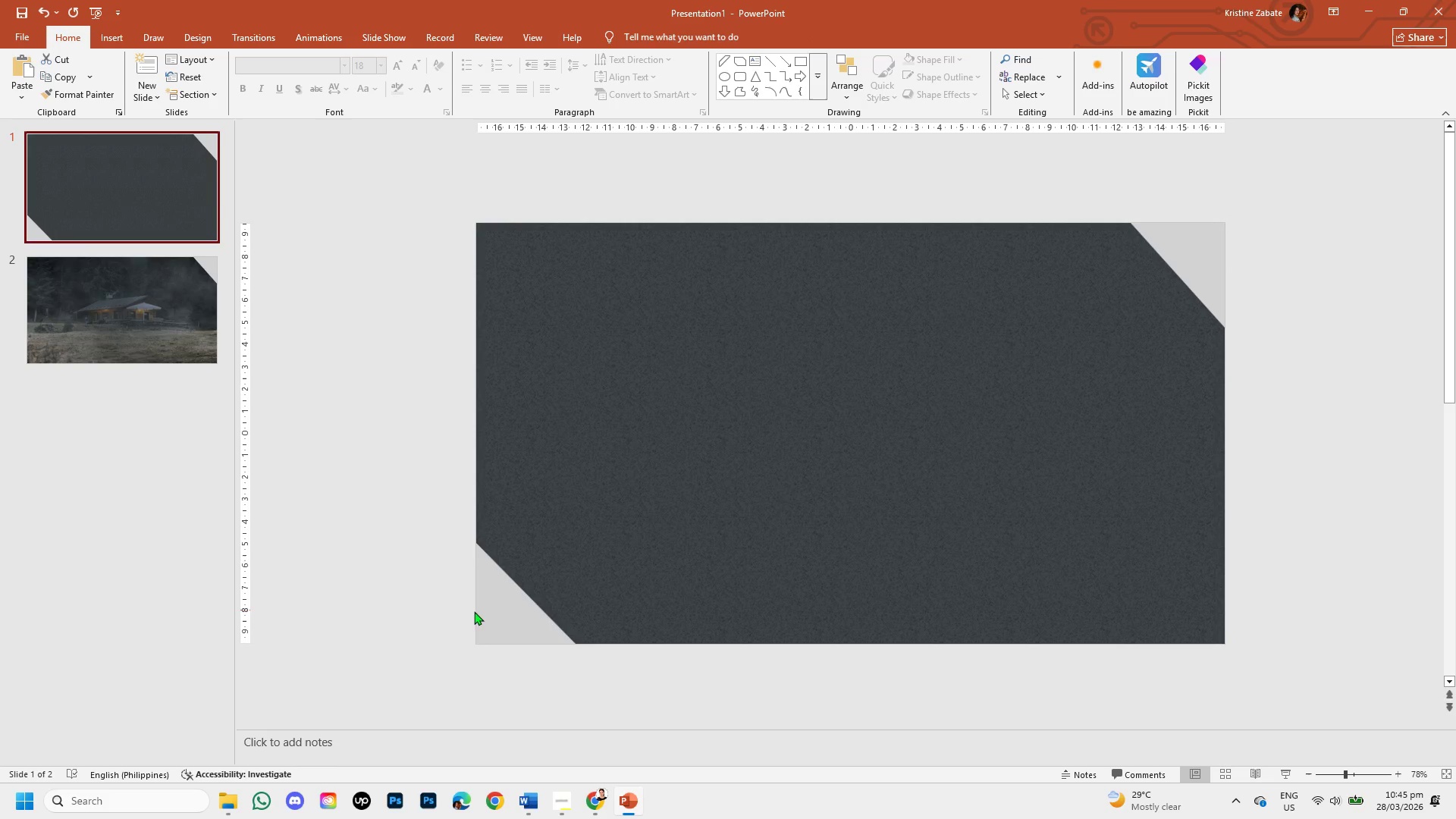 
left_click([485, 618])
 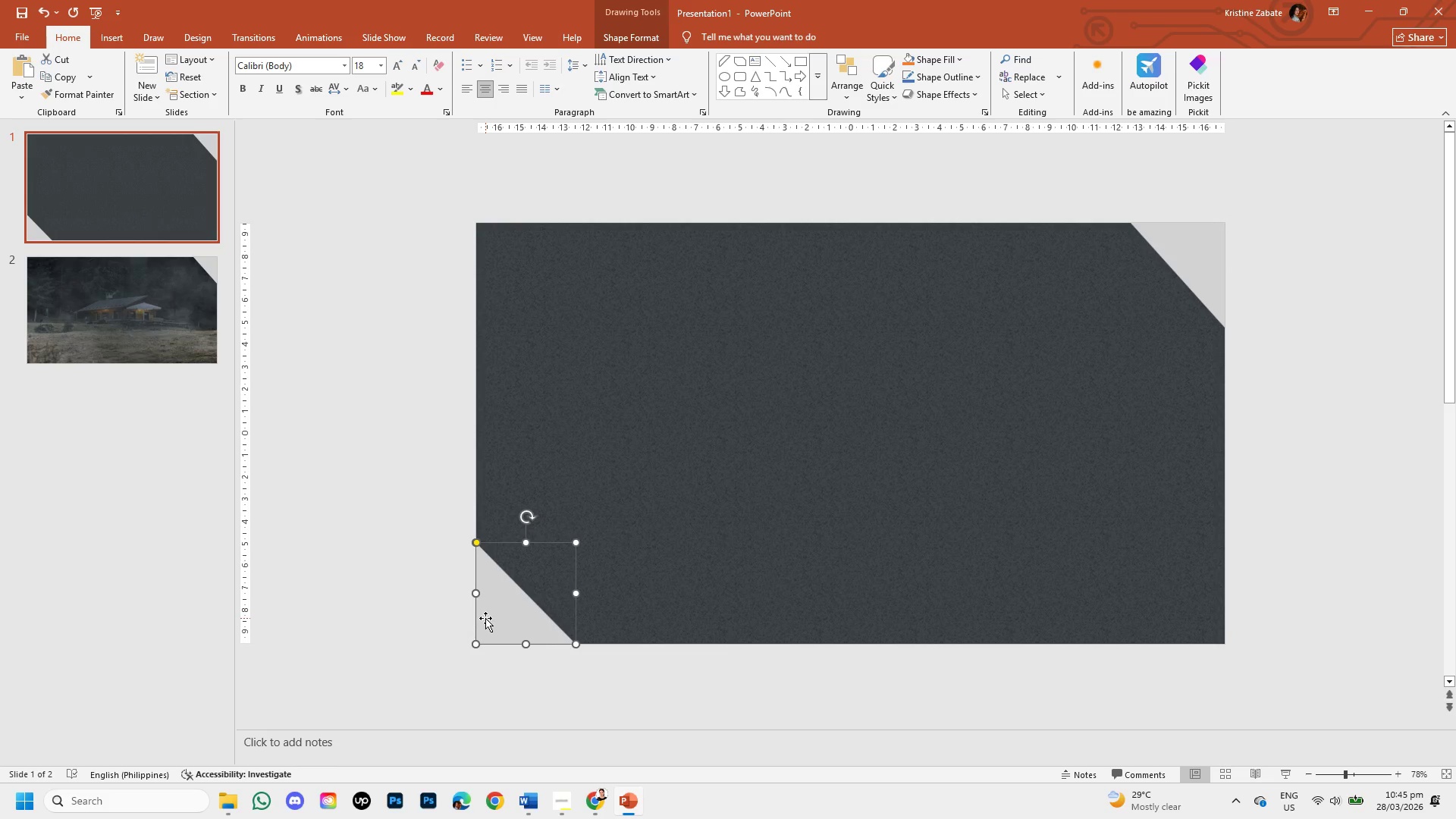 
right_click([485, 618])
 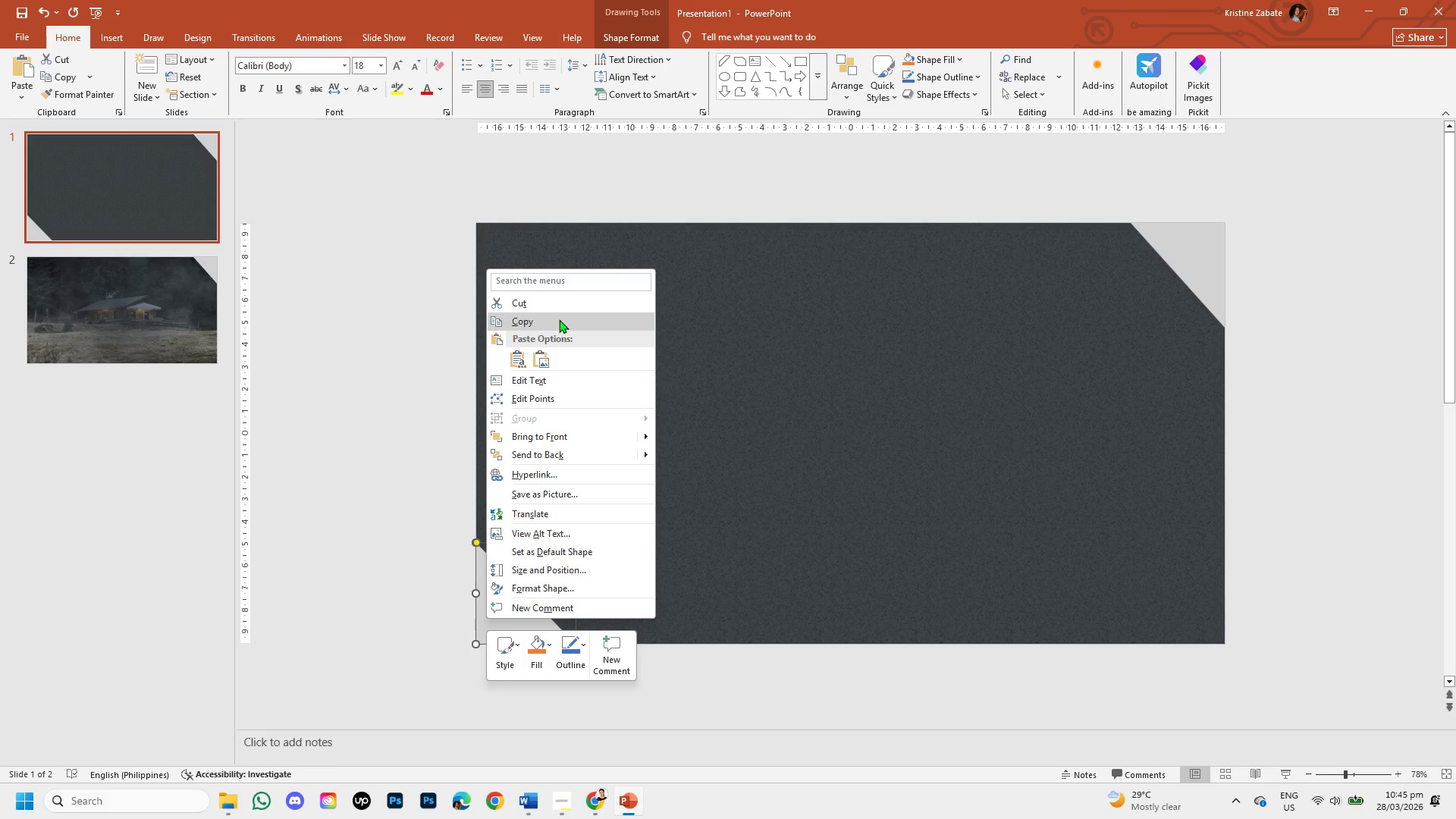 
left_click([559, 319])
 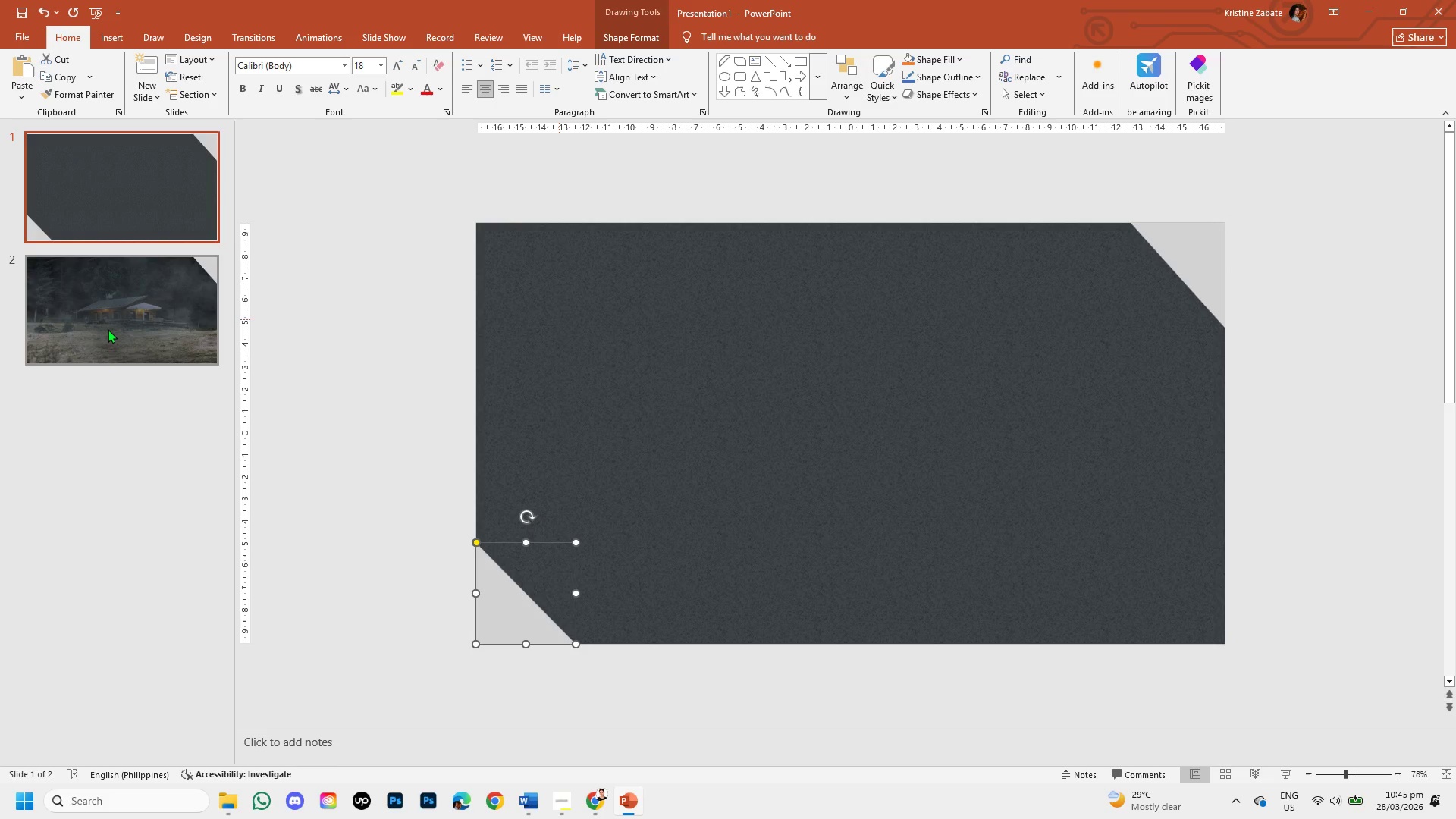 
left_click([108, 329])
 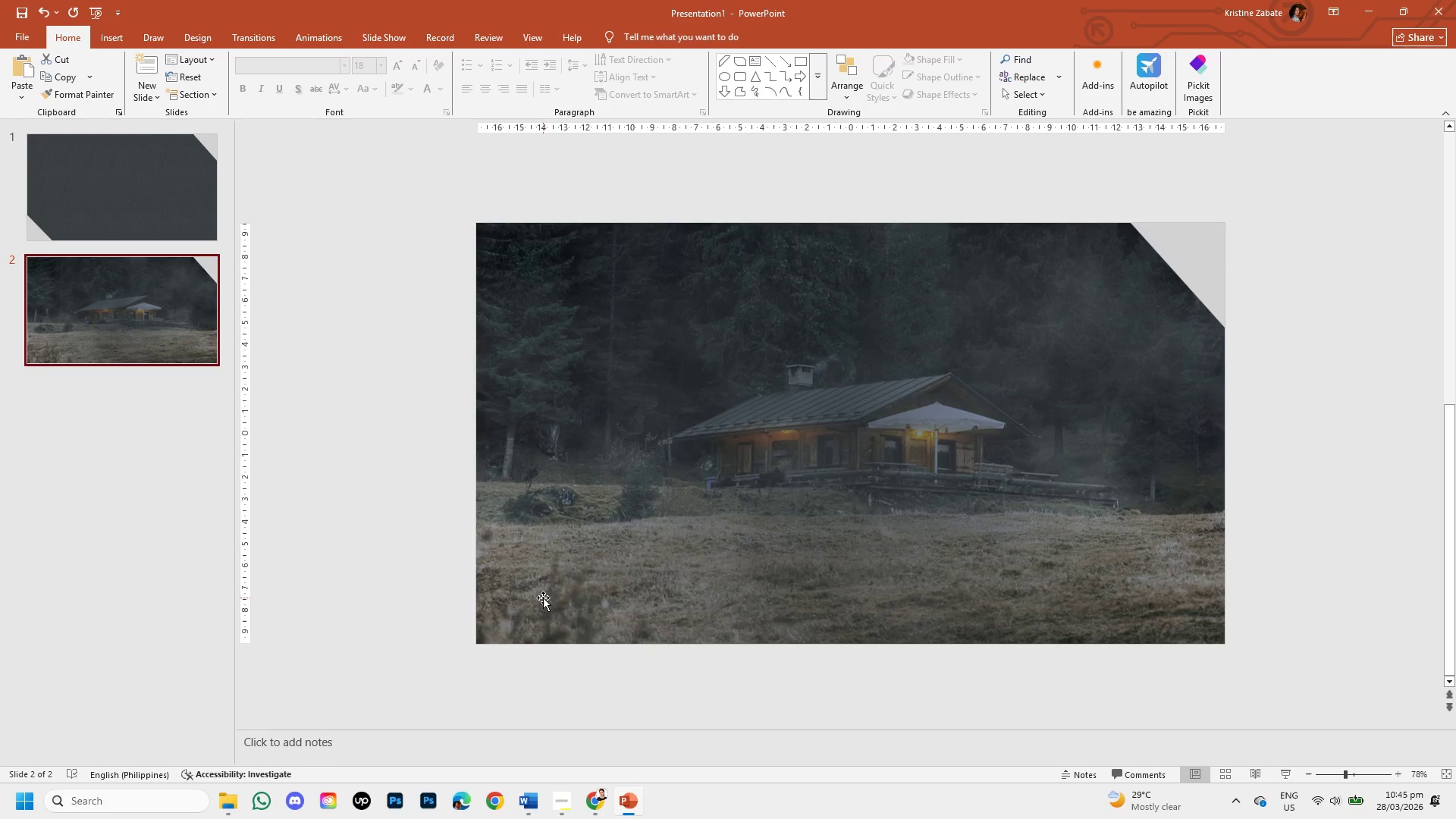 
key(Control+V)
 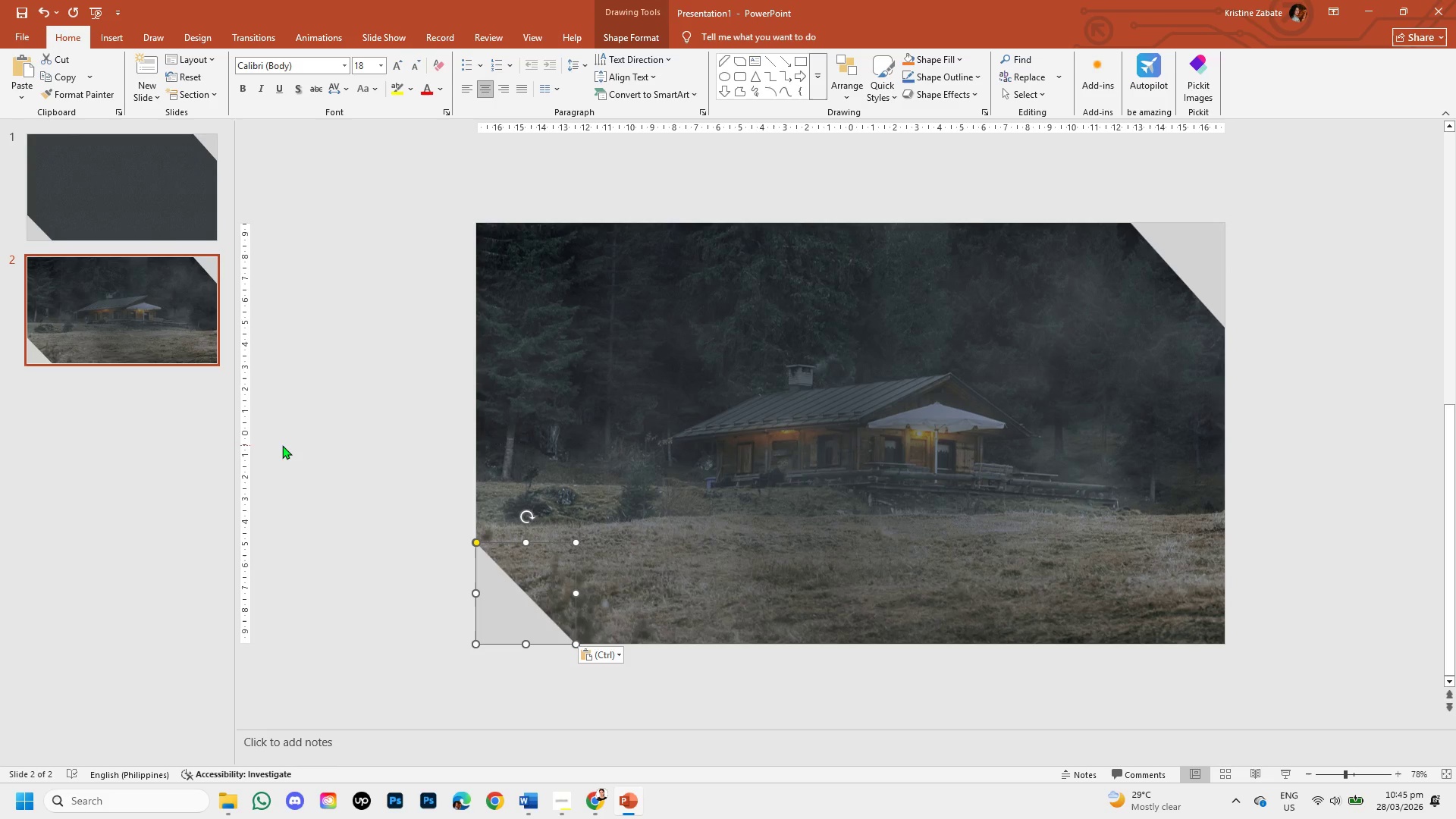 
left_click([298, 480])
 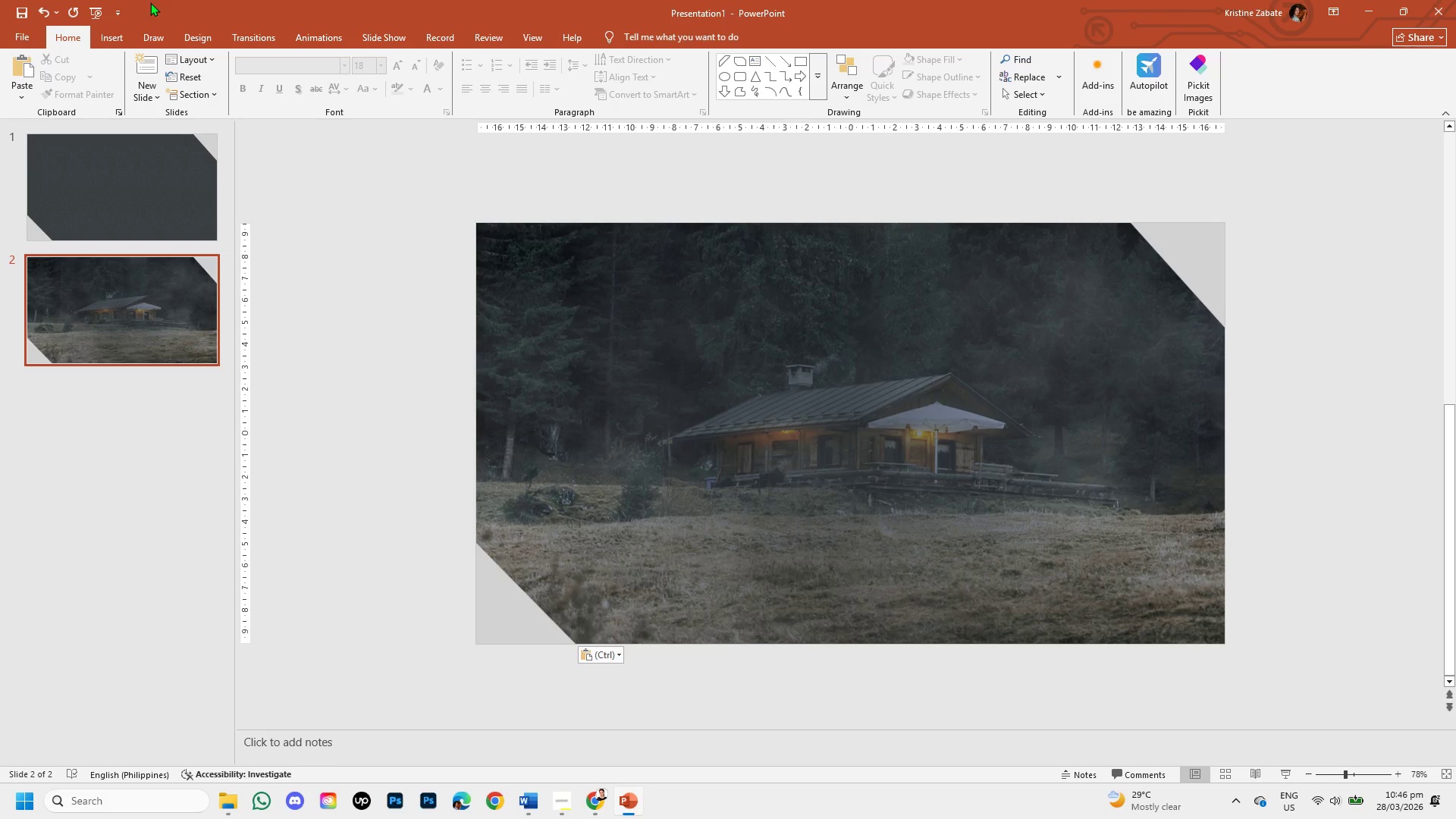 
wait(30.44)
 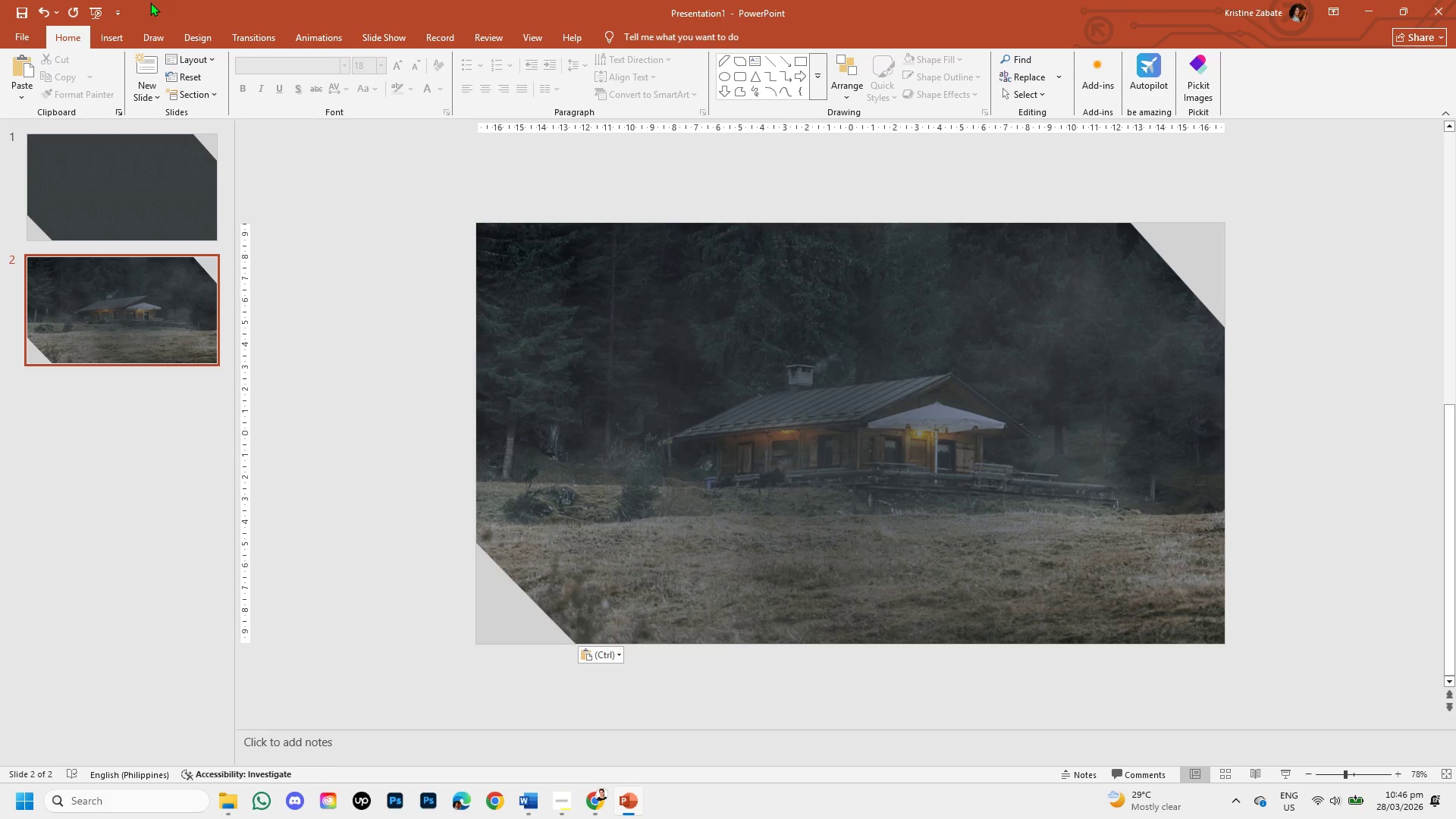 
left_click([112, 37])
 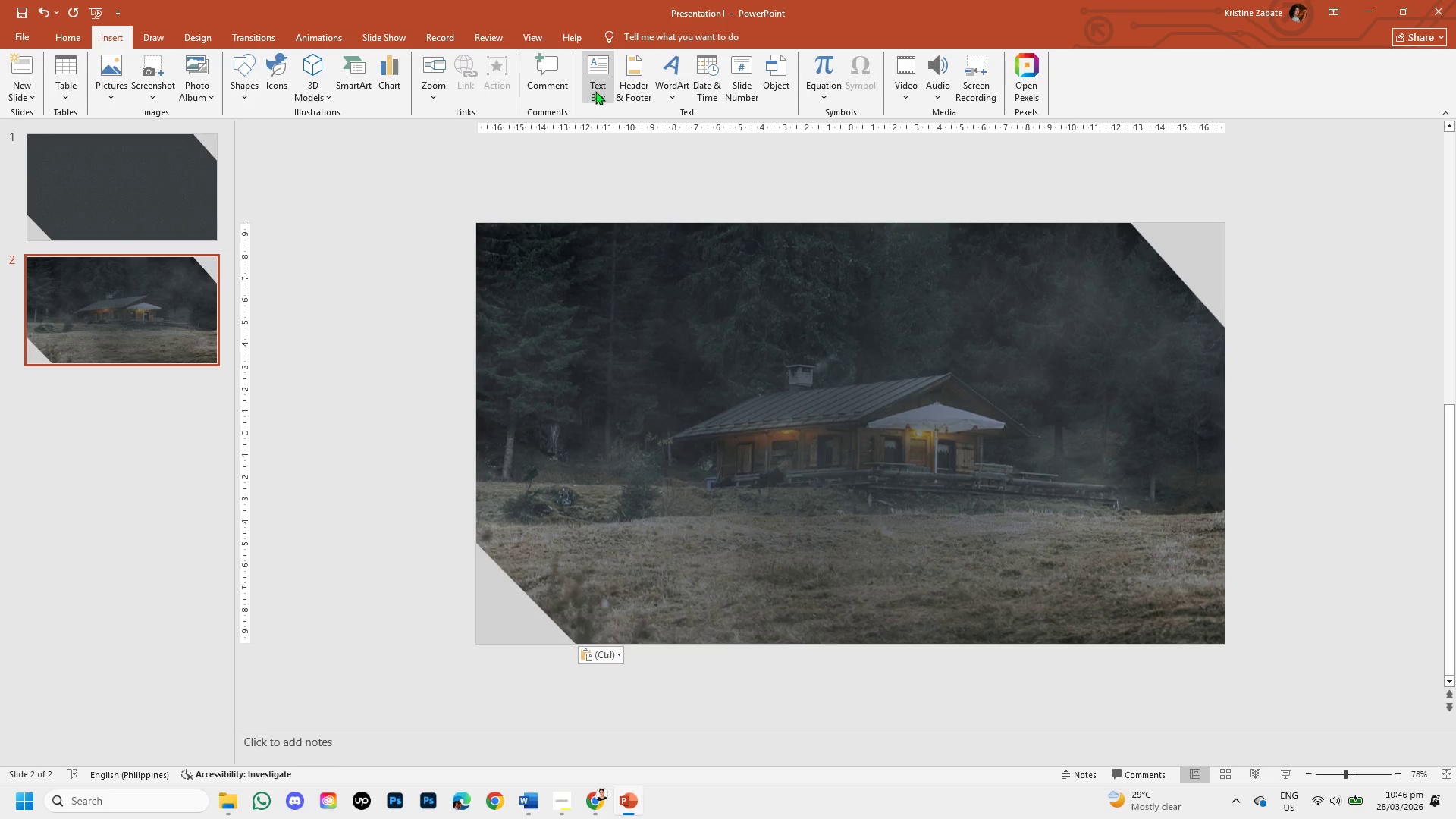 
left_click([595, 91])
 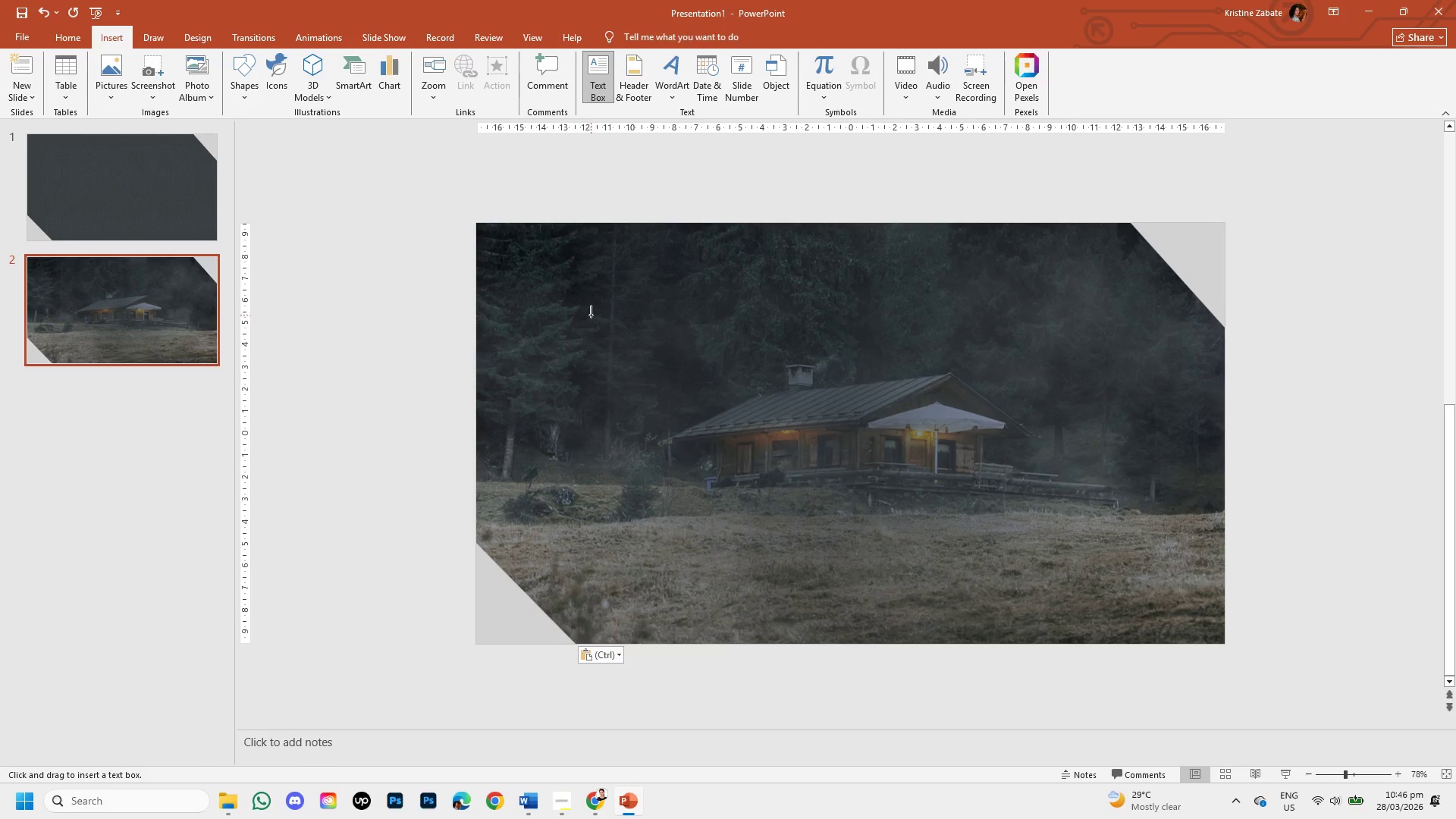 
left_click_drag(start_coordinate=[589, 313], to_coordinate=[1108, 369])
 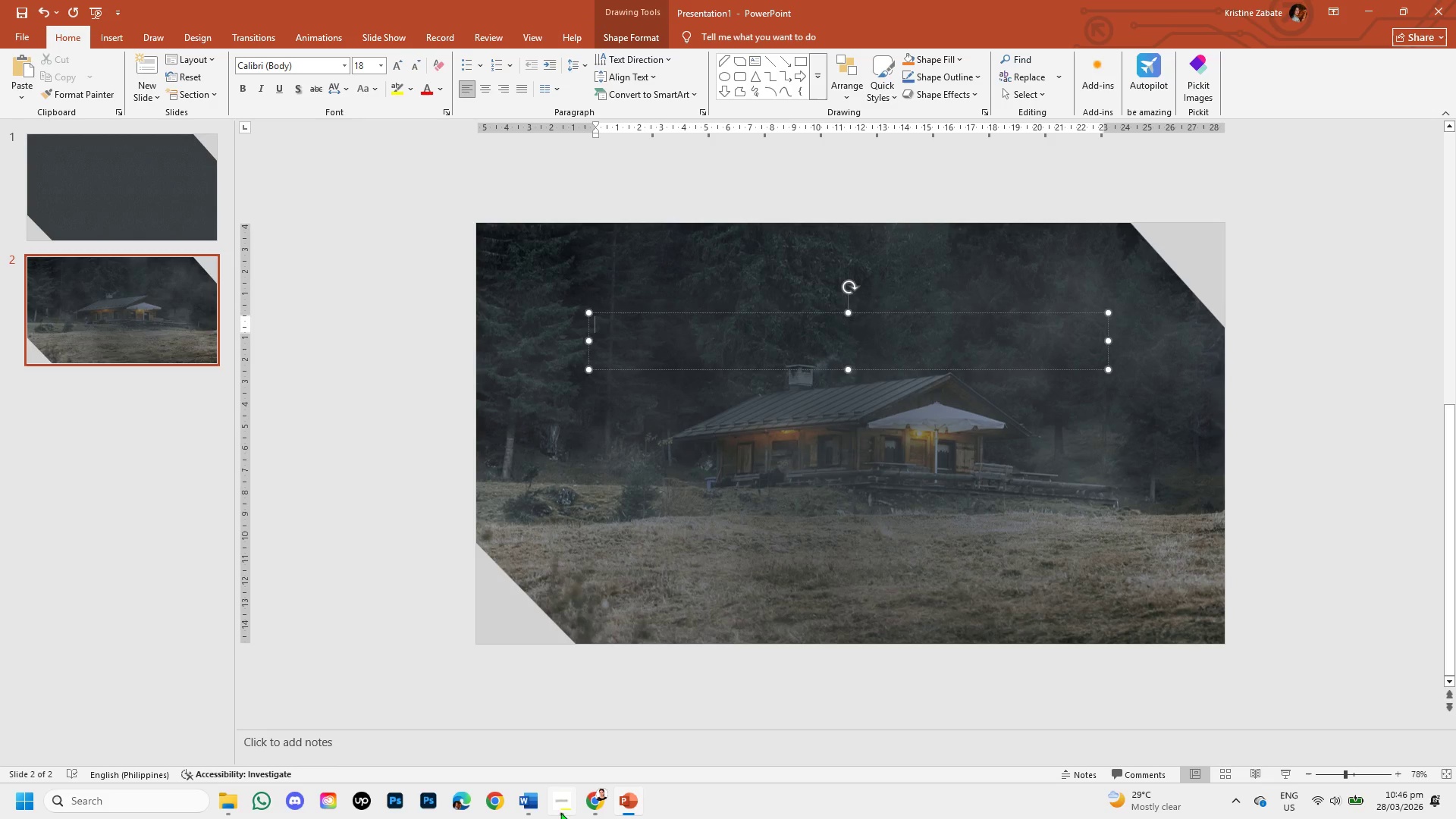 
left_click([560, 802])